 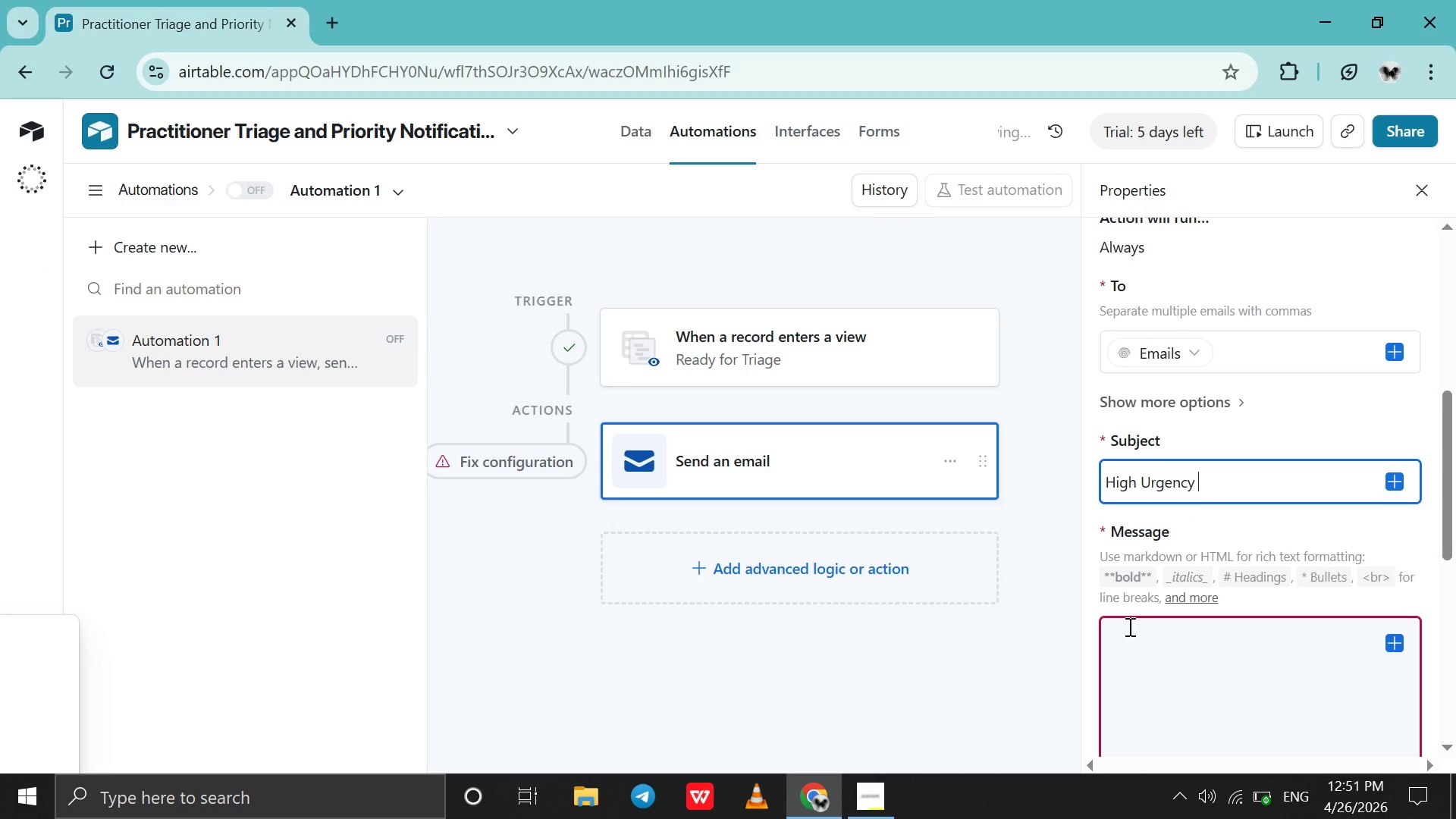 
left_click([864, 366])
 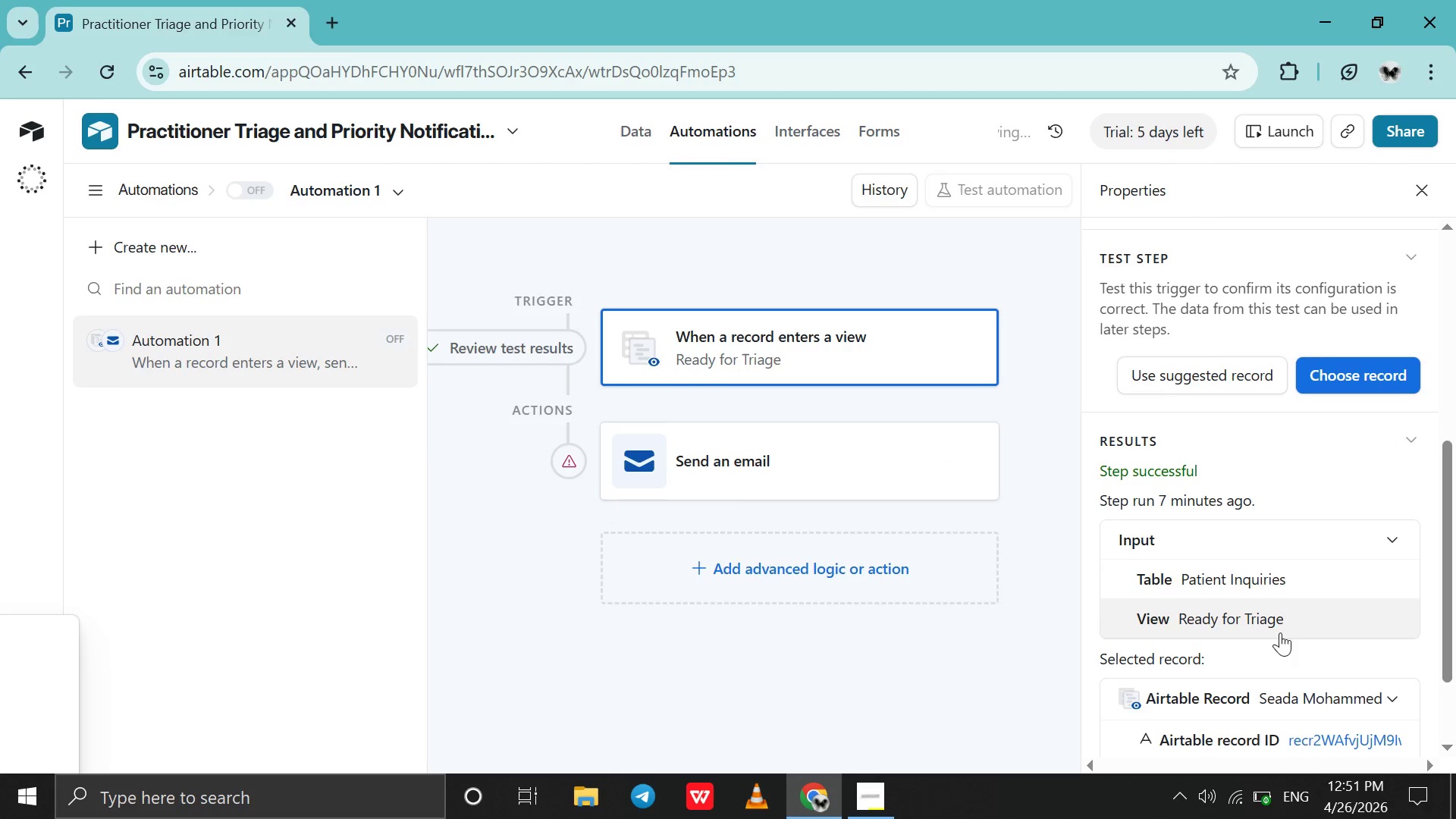 
scroll: coordinate [1280, 632], scroll_direction: down, amount: 12.0
 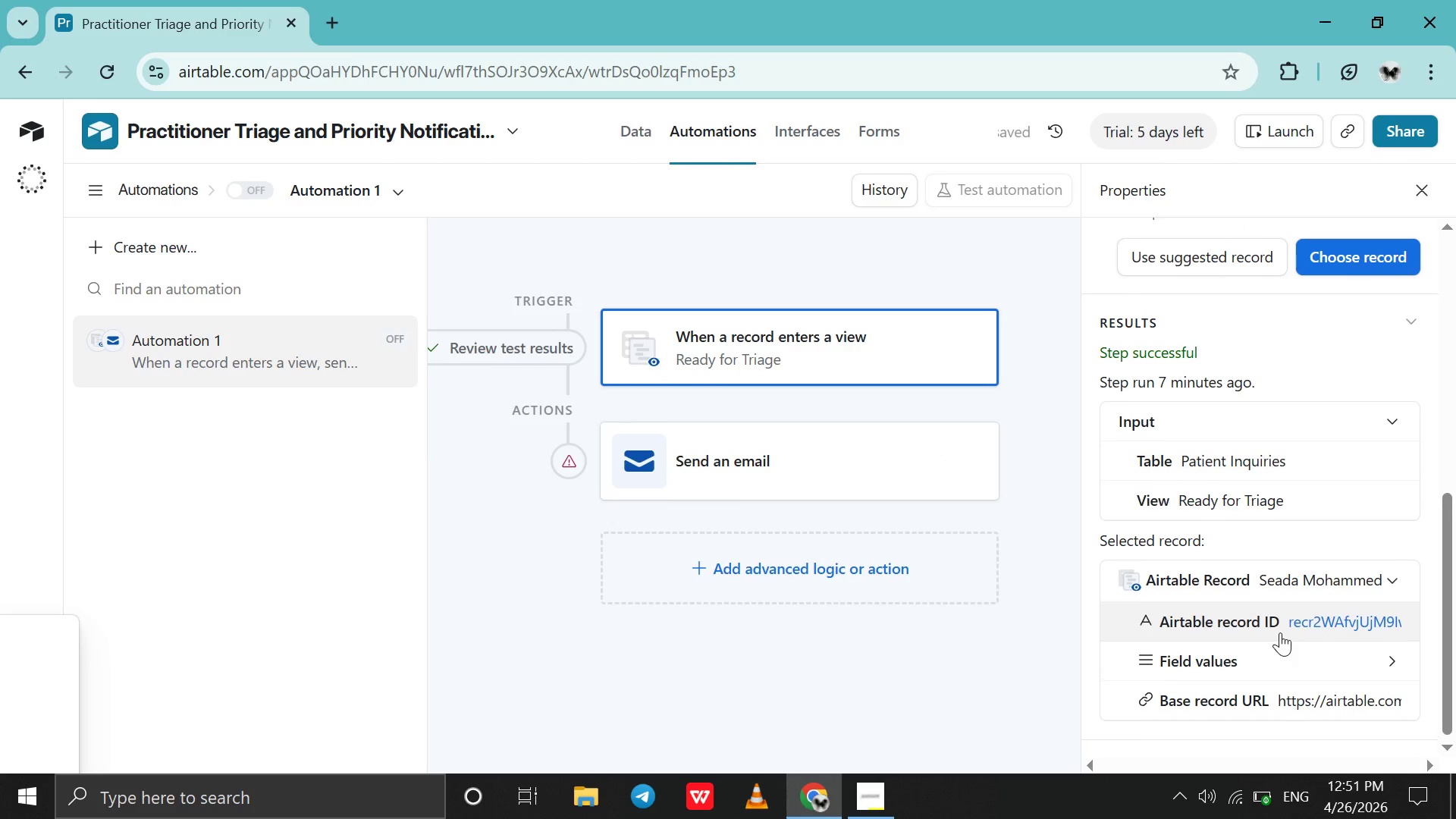 
scroll: coordinate [1280, 632], scroll_direction: up, amount: 12.0
 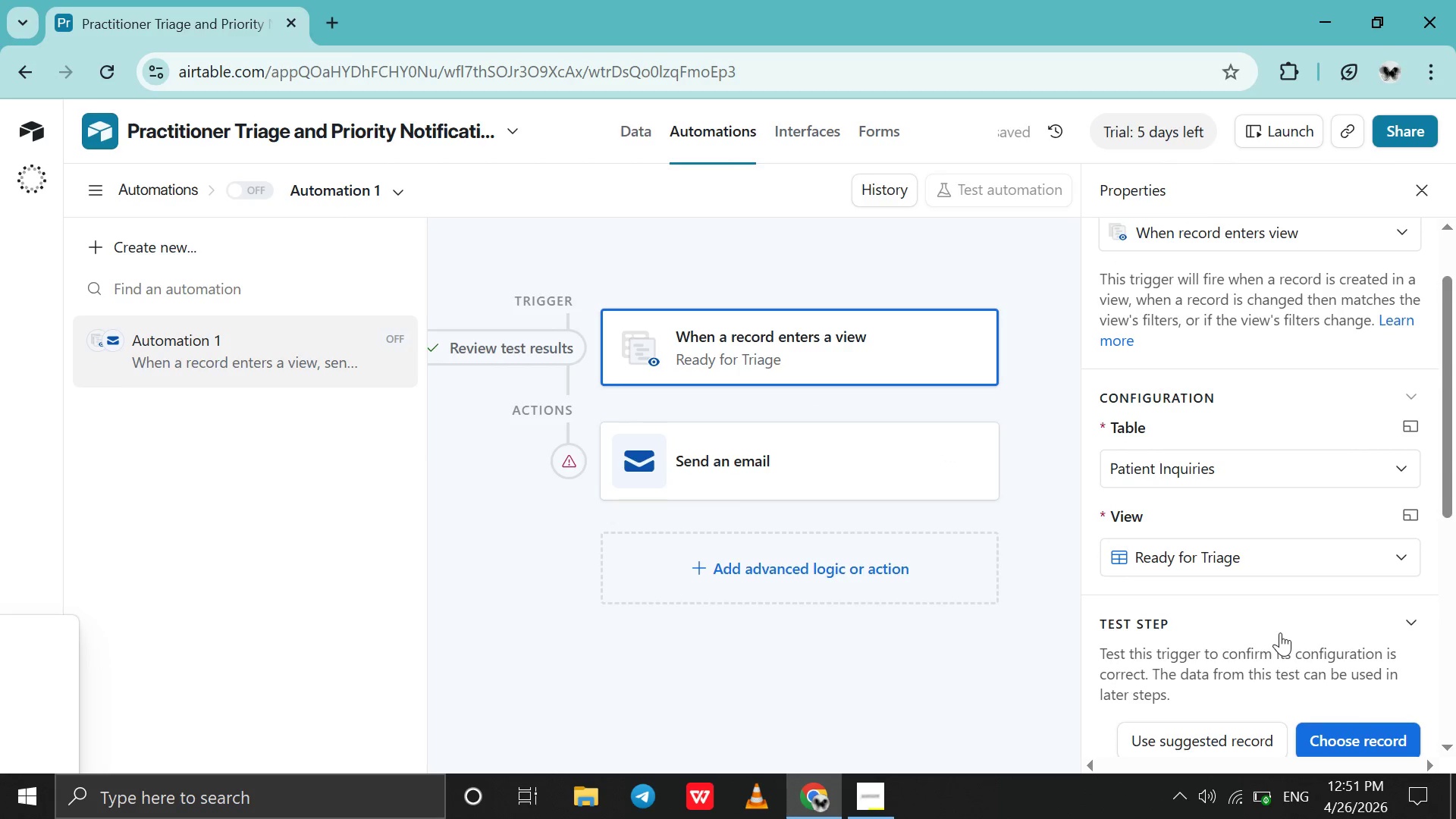 
scroll: coordinate [1280, 632], scroll_direction: down, amount: 1.0
 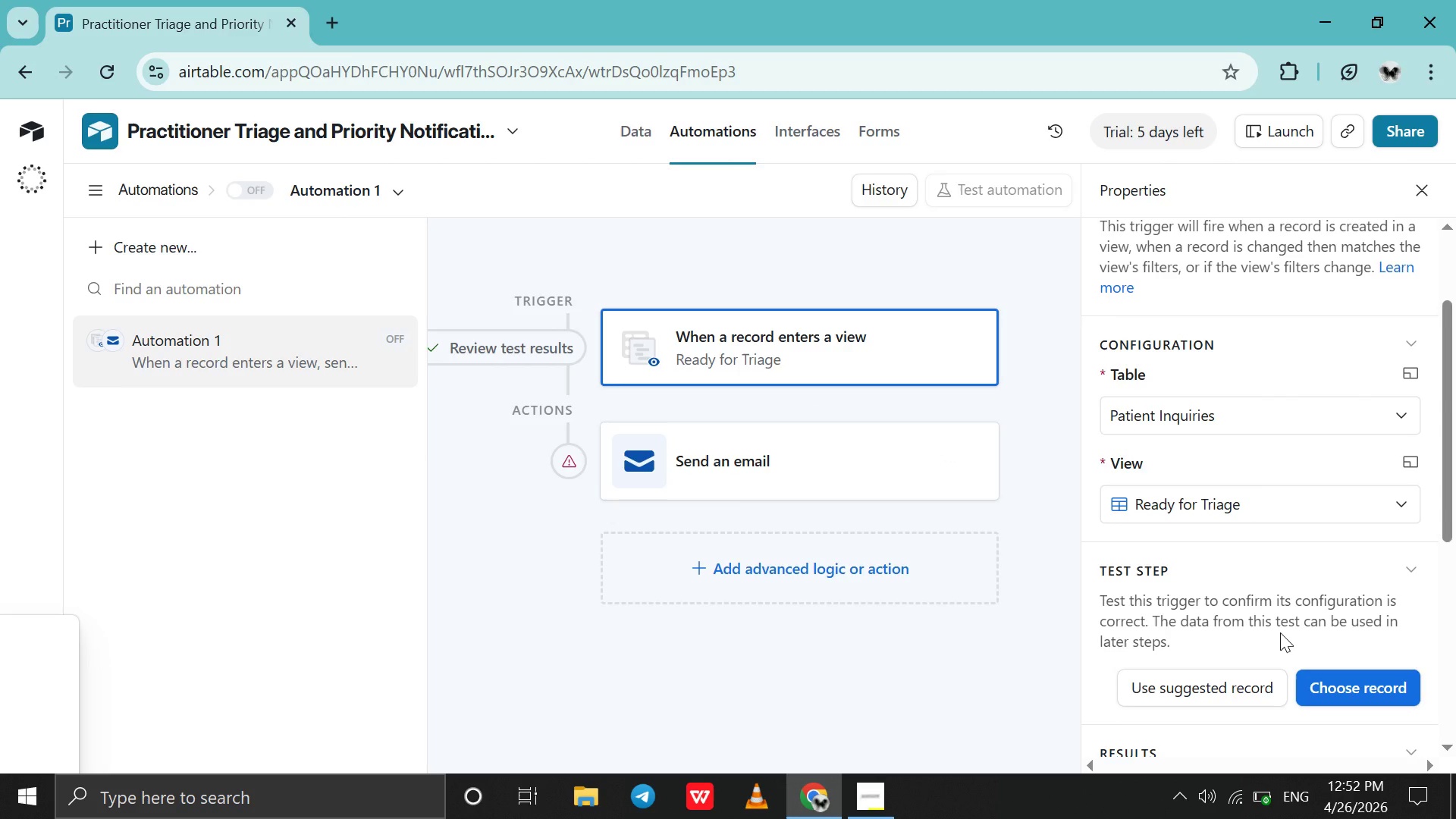 
wait(24.6)
 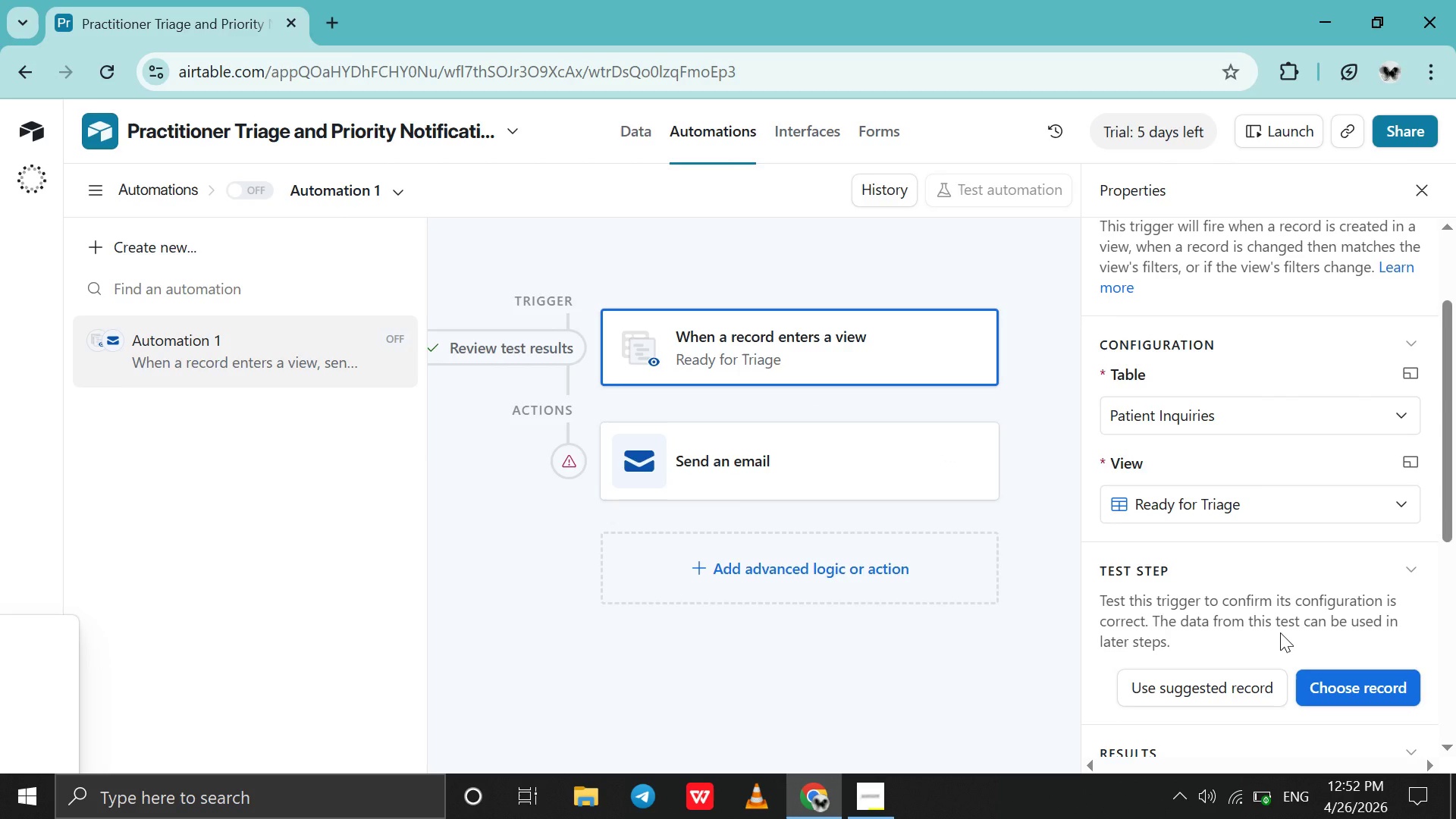 
left_click([625, 144])
 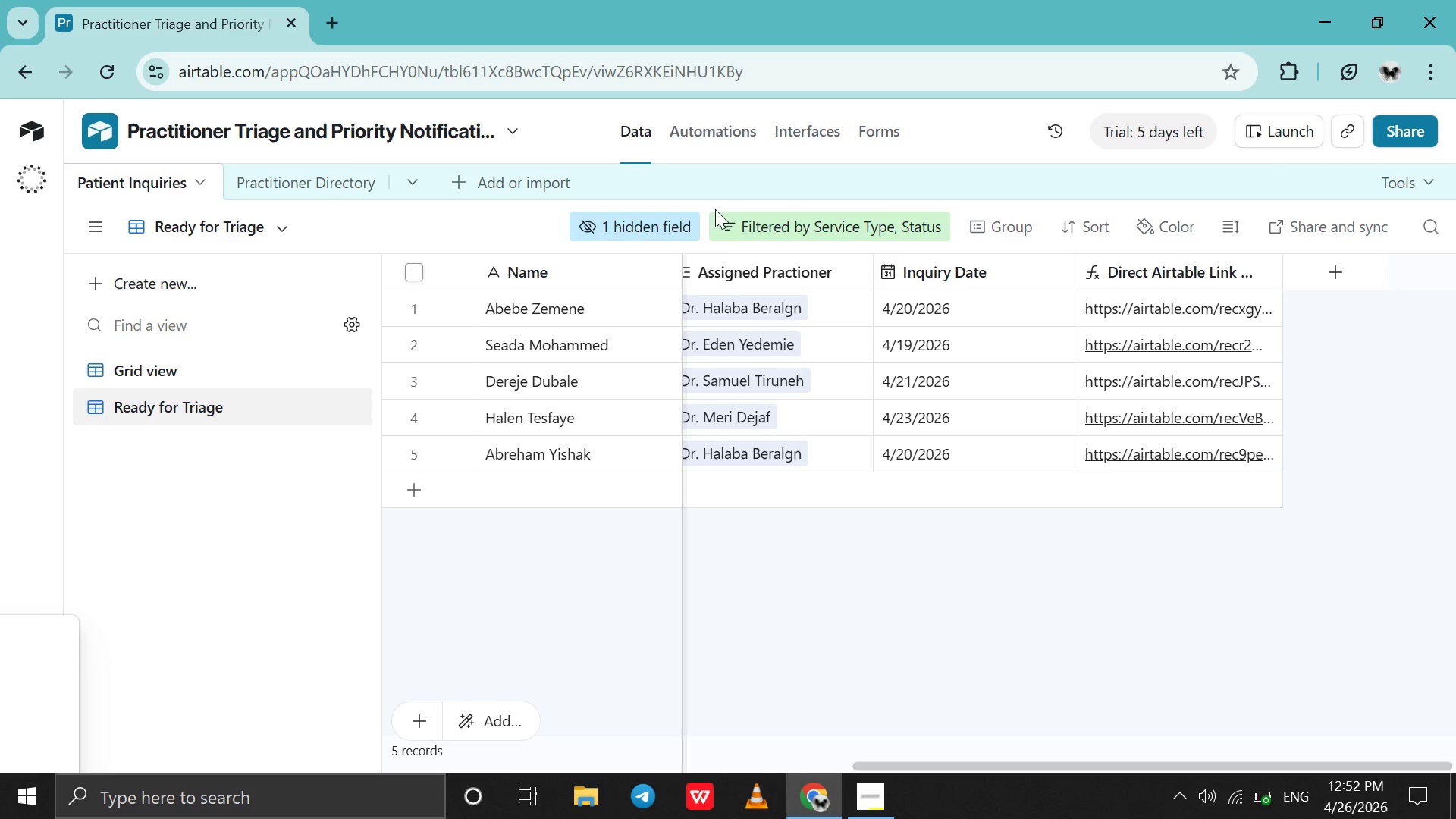 
left_click([871, 230])
 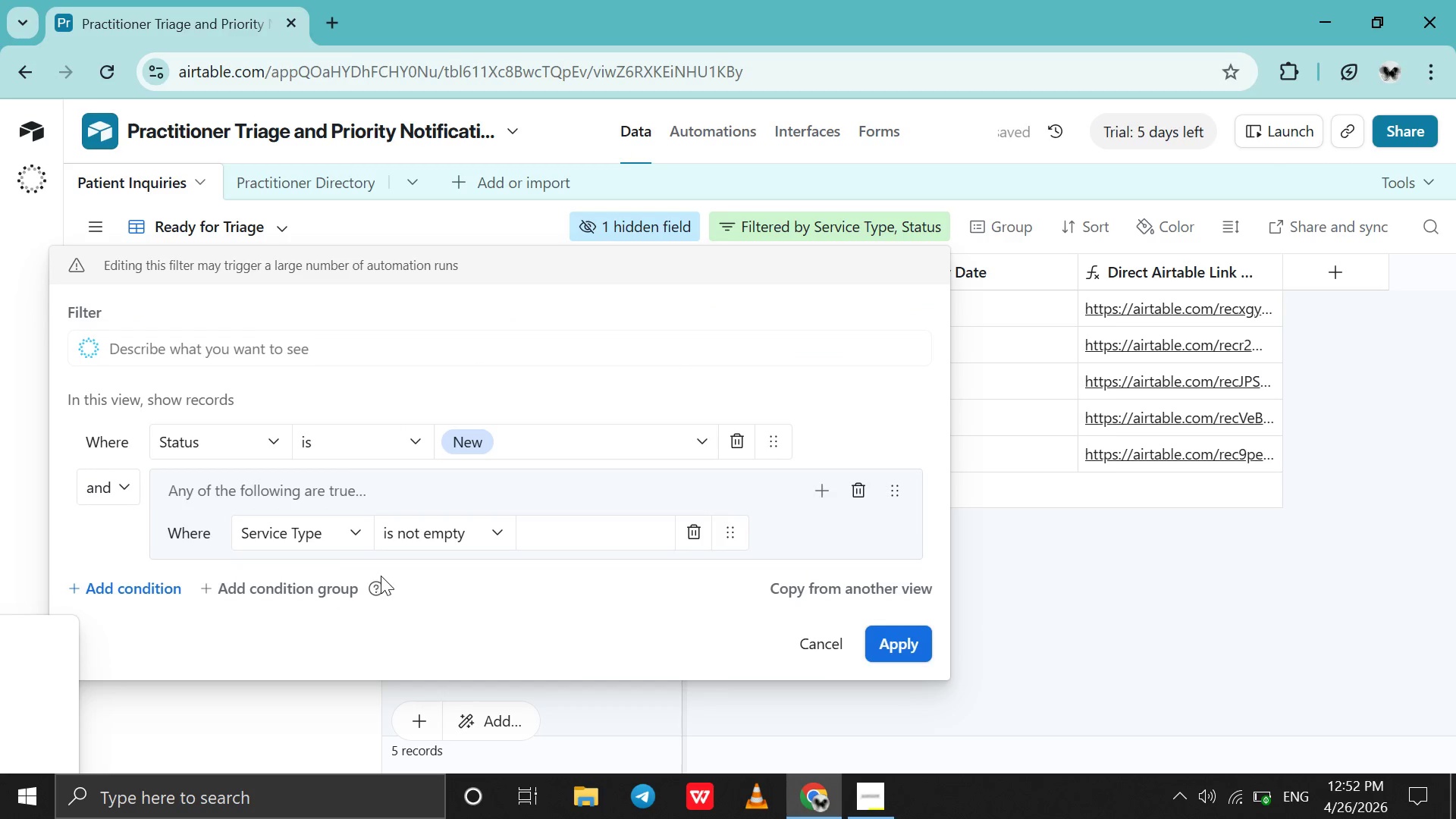 
wait(7.69)
 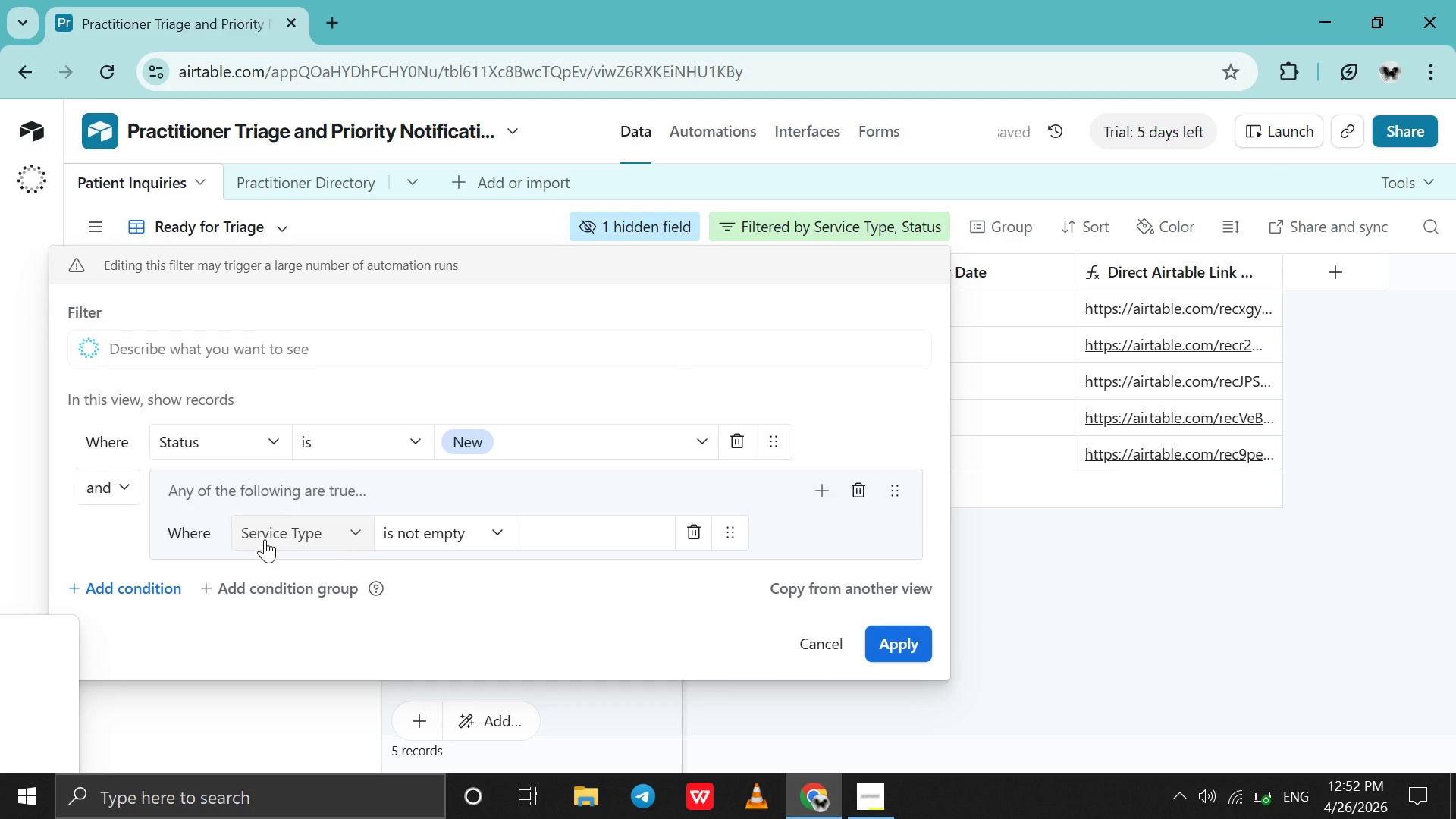 
left_click([839, 480])
 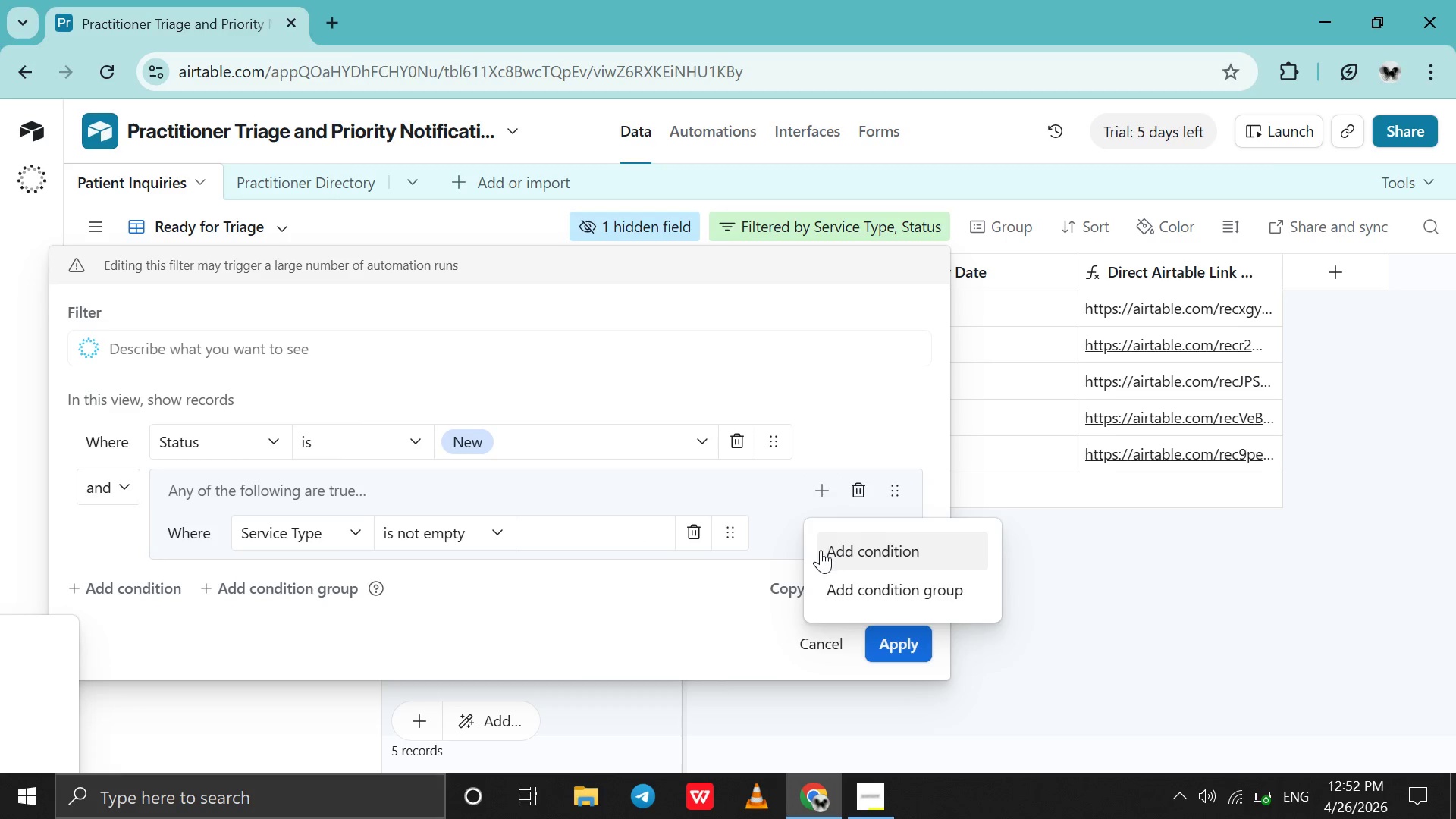 
left_click([821, 550])
 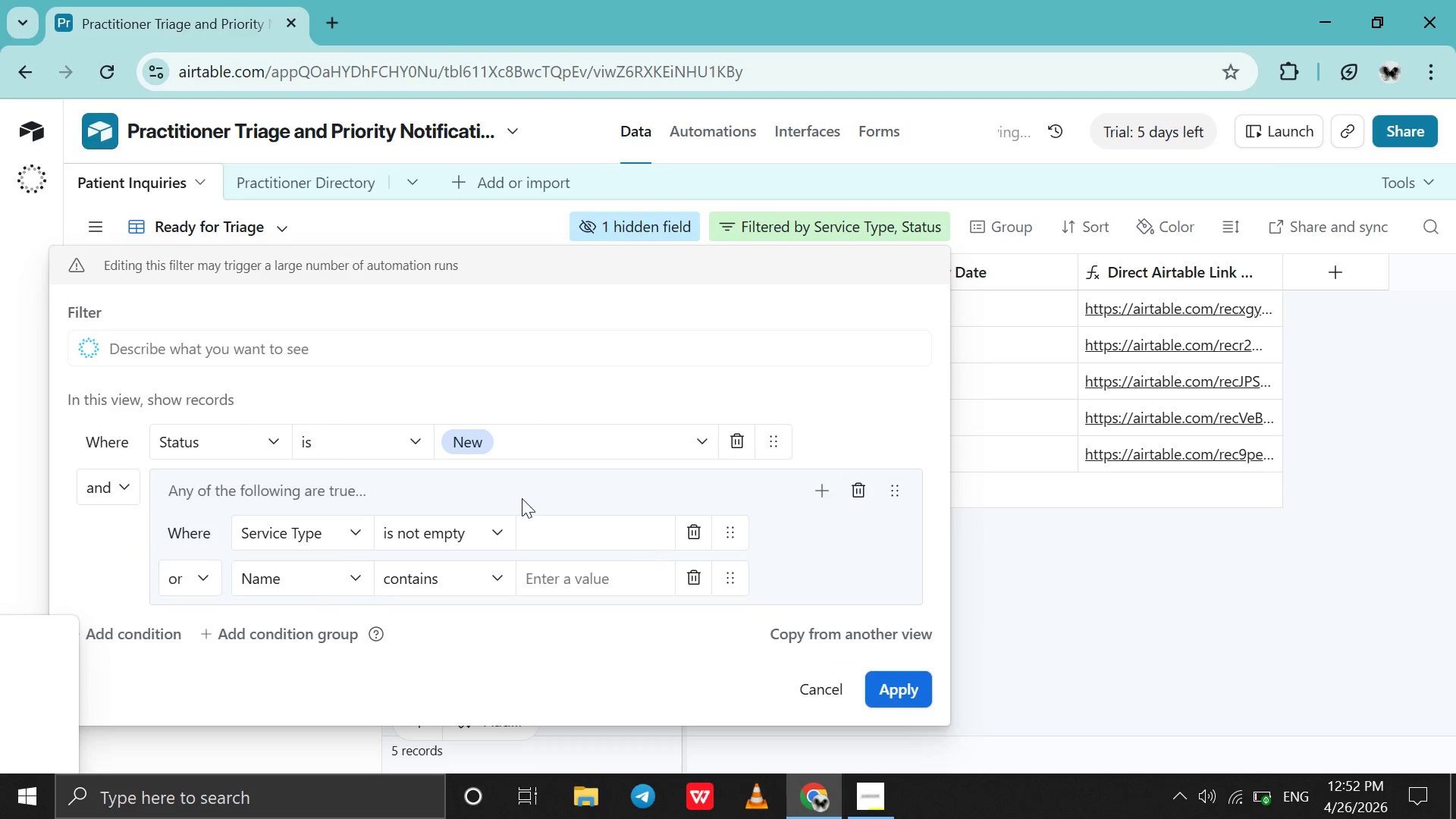 
left_click([522, 498])
 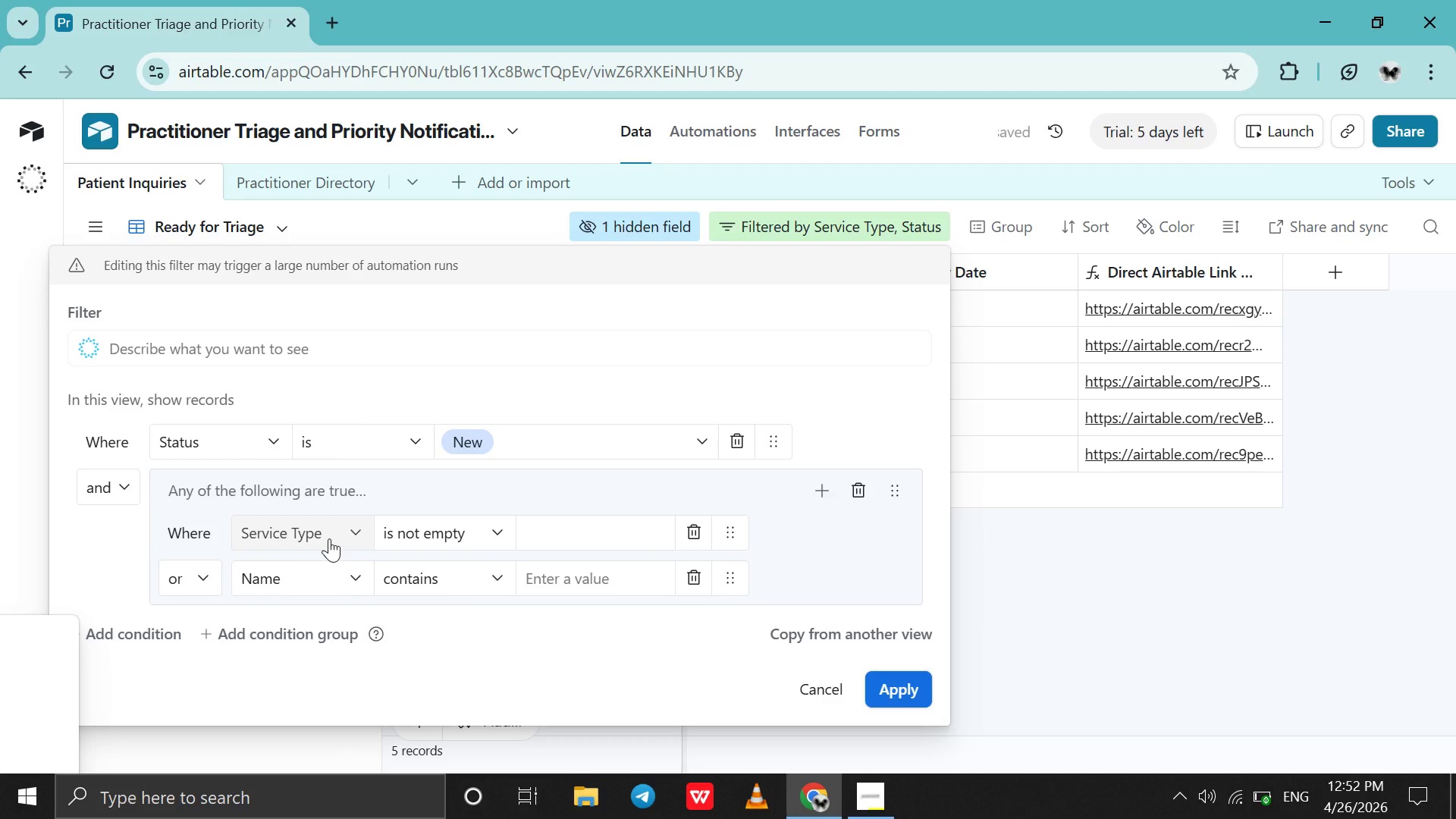 
left_click([329, 538])
 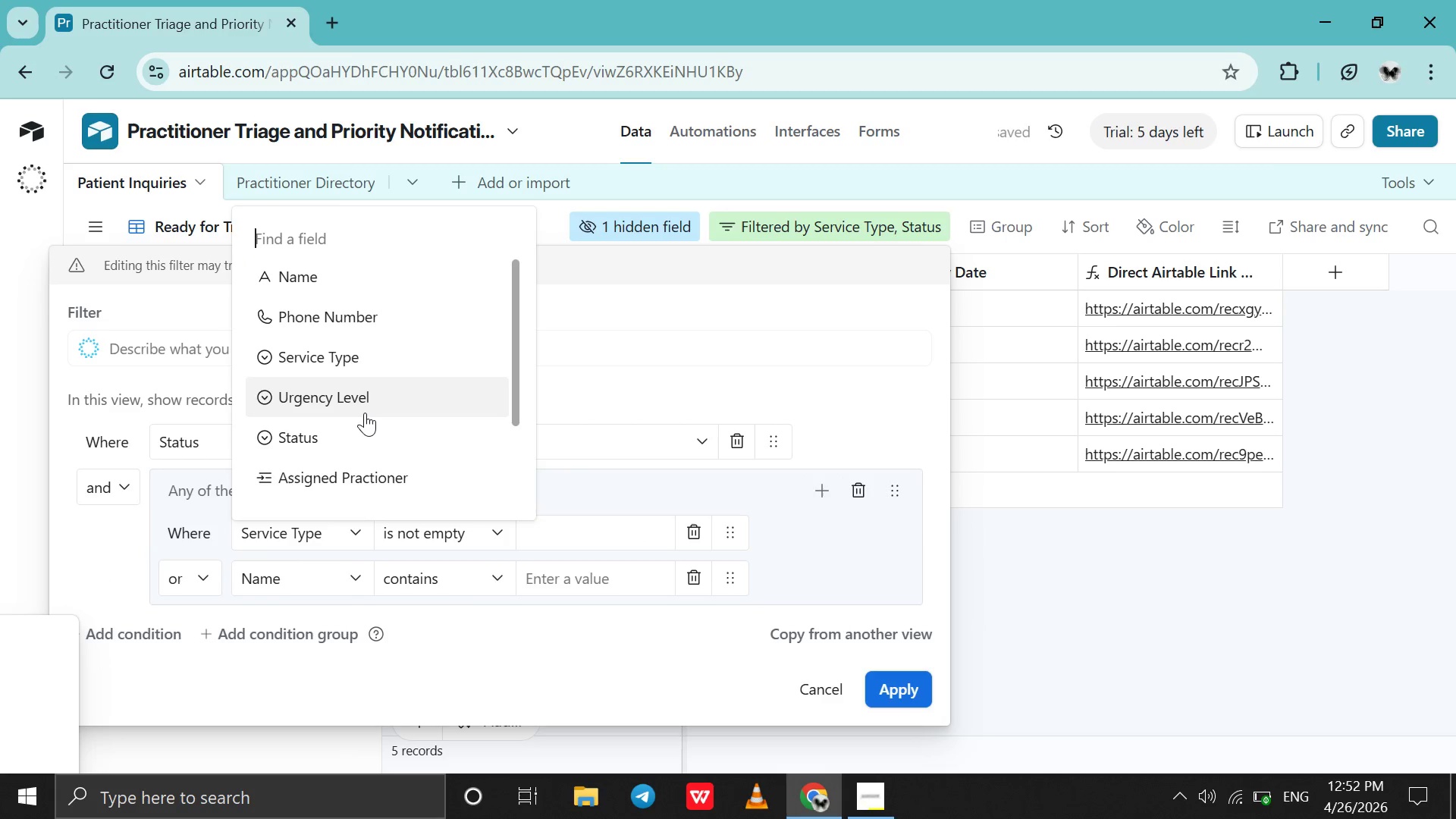 
left_click([365, 413])
 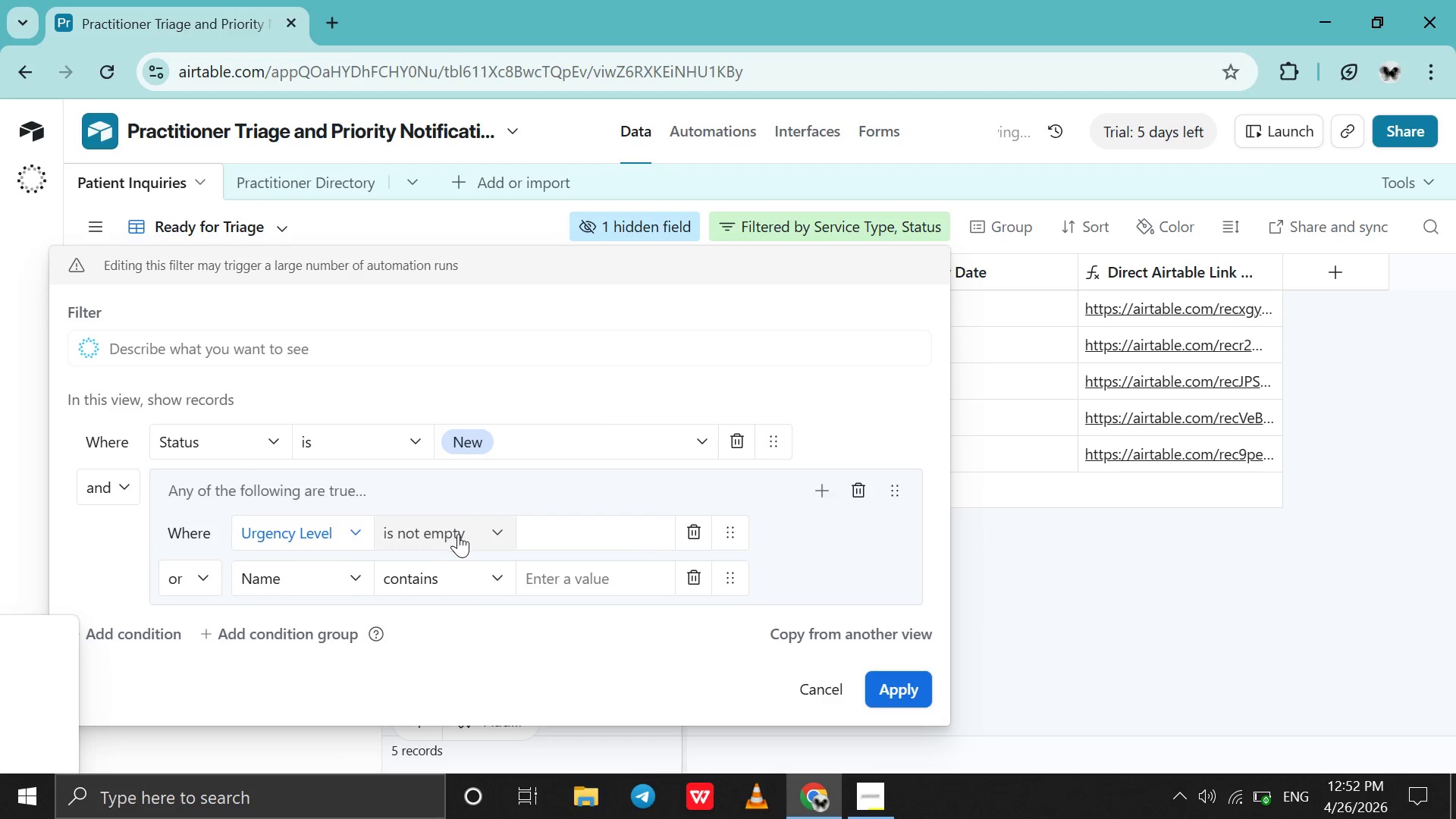 
left_click([458, 534])
 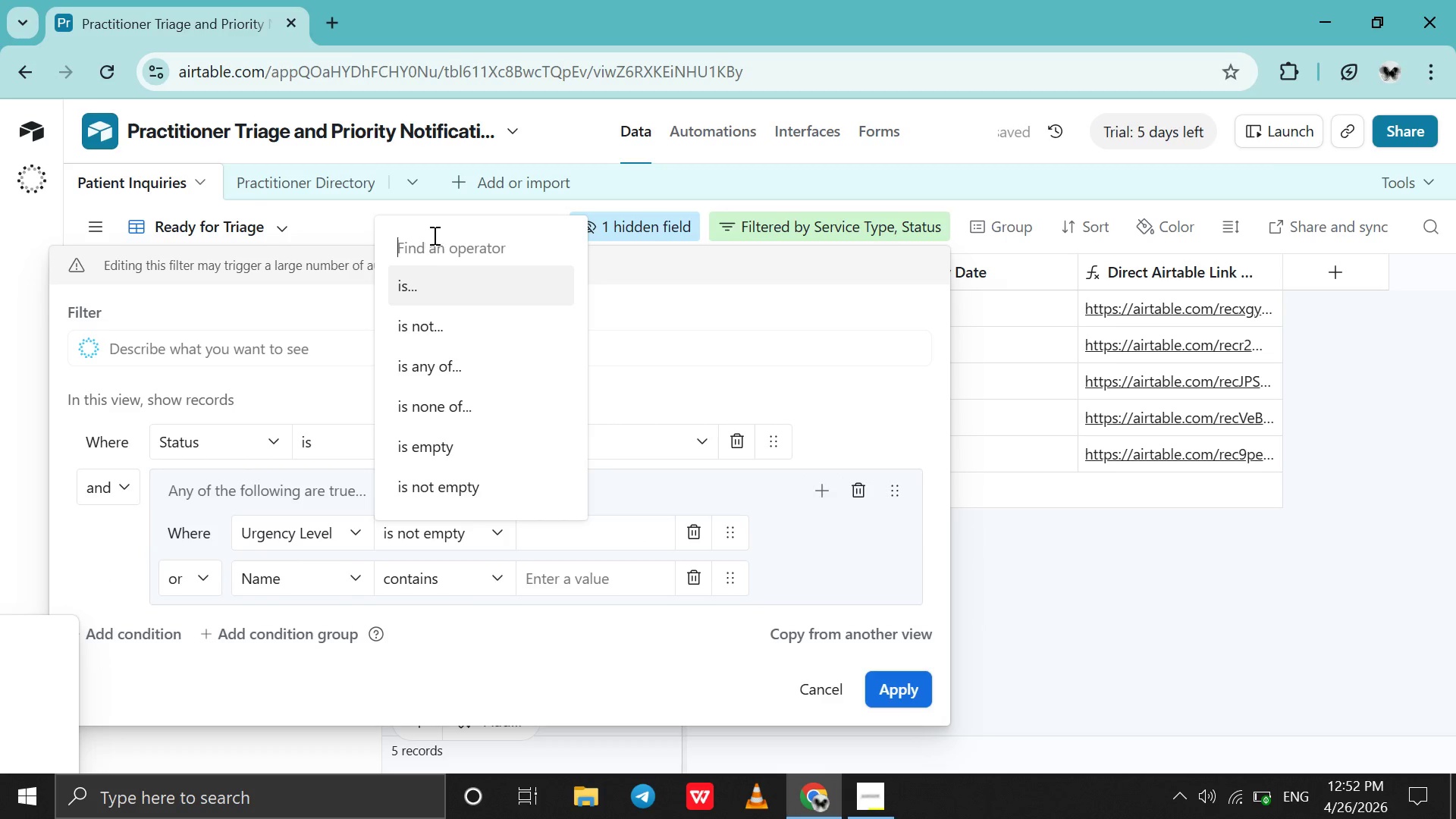 
left_click([434, 291])
 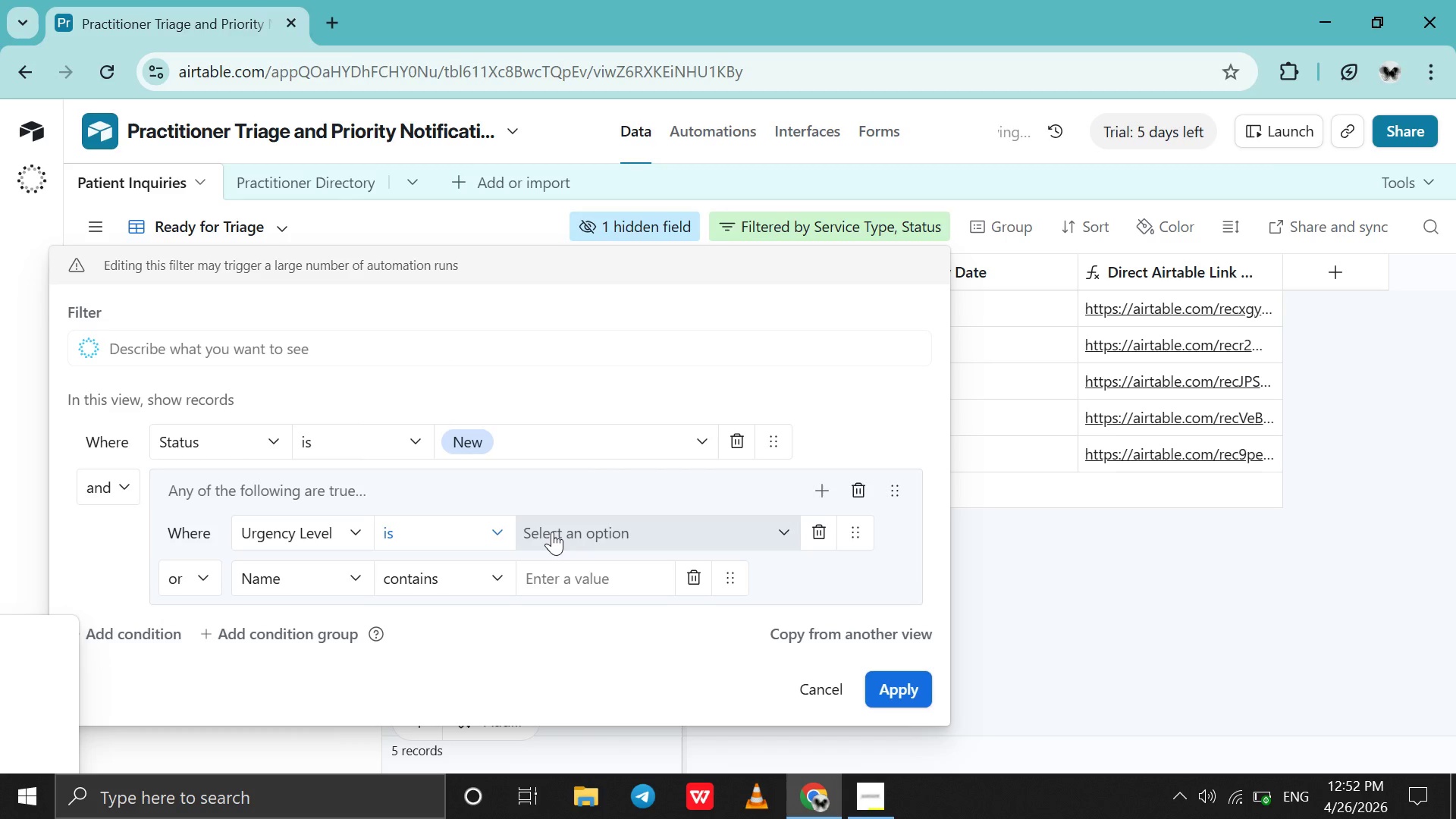 
left_click([552, 532])
 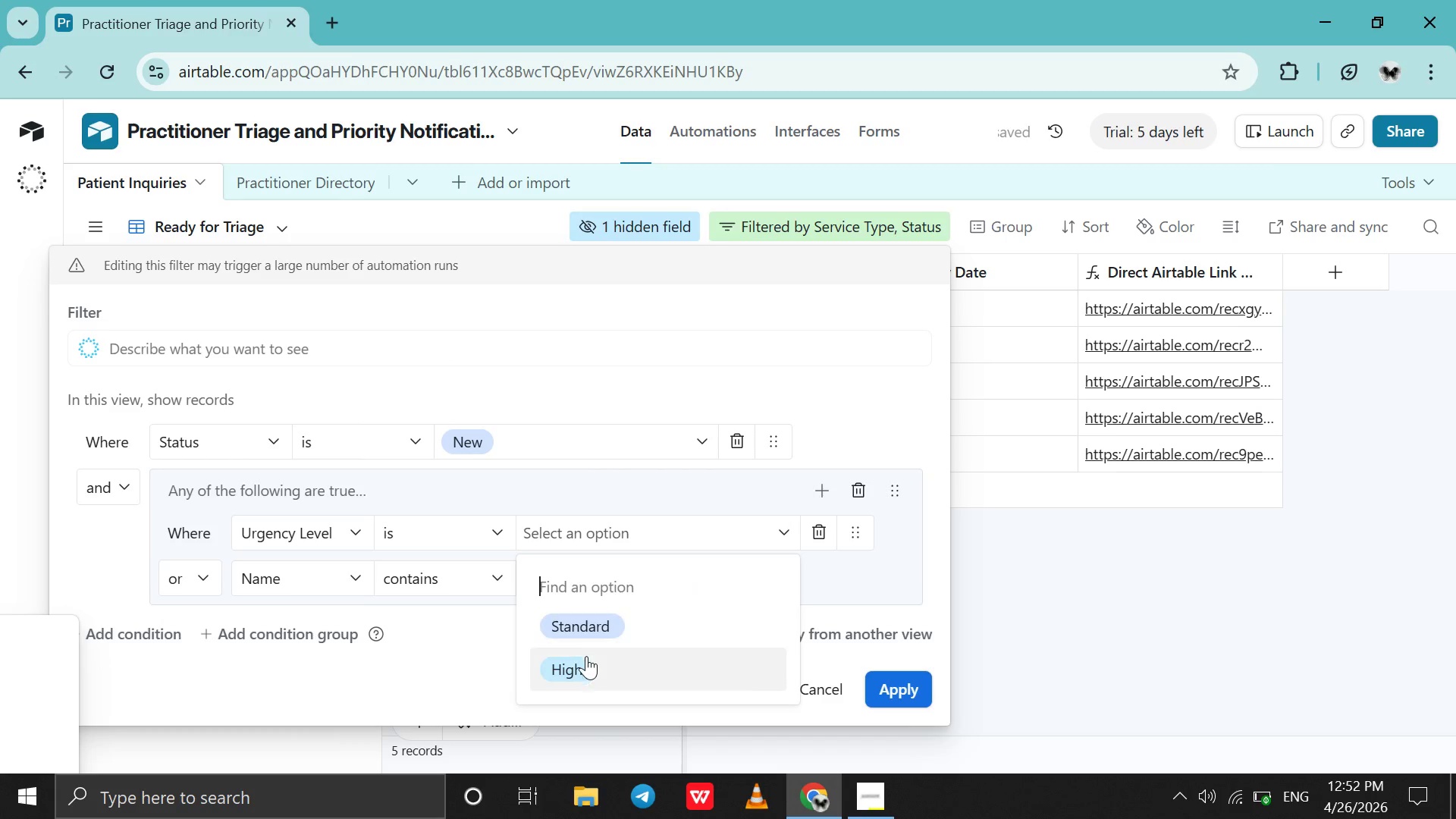 
left_click([588, 664])
 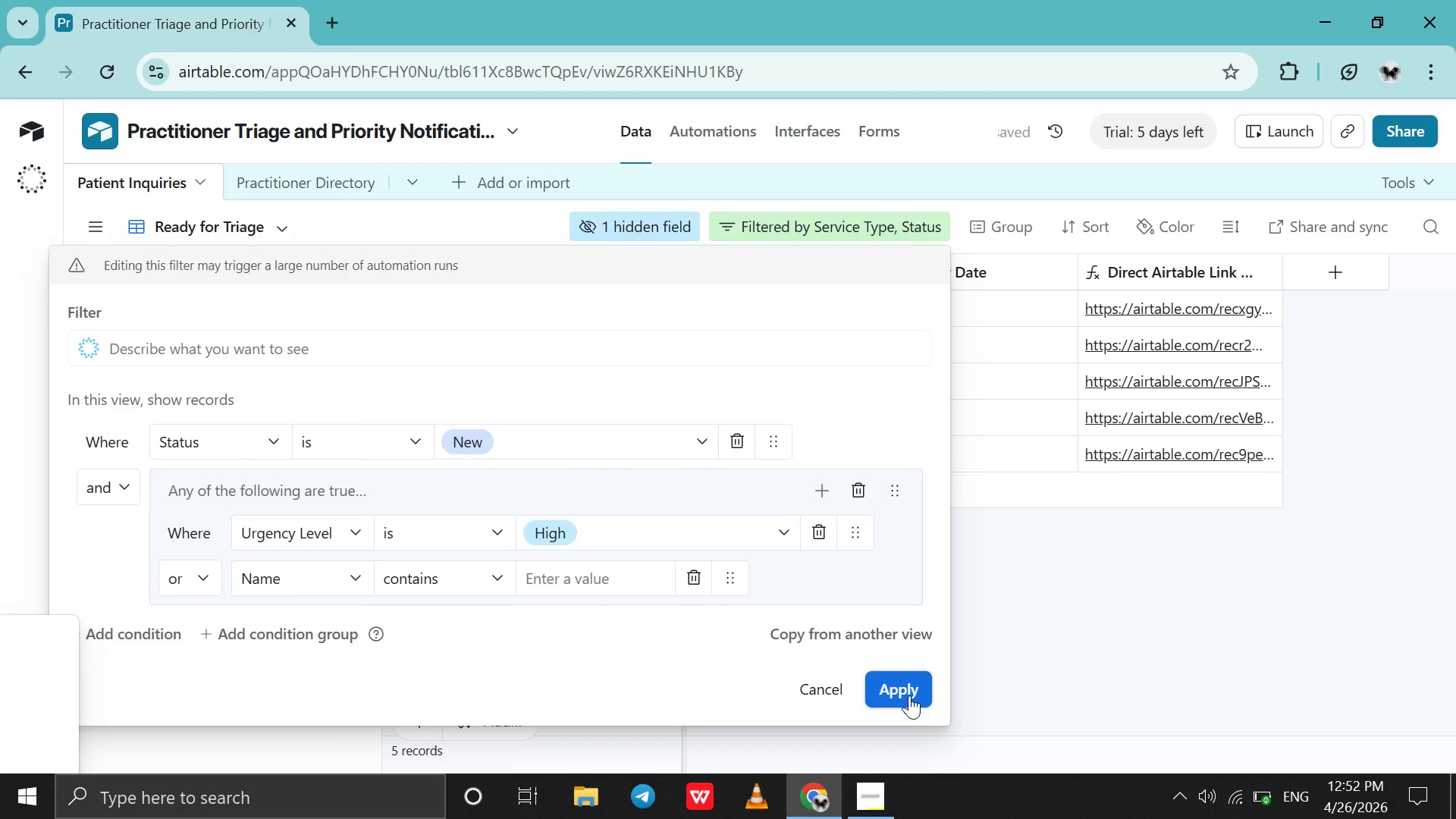 
left_click([909, 695])
 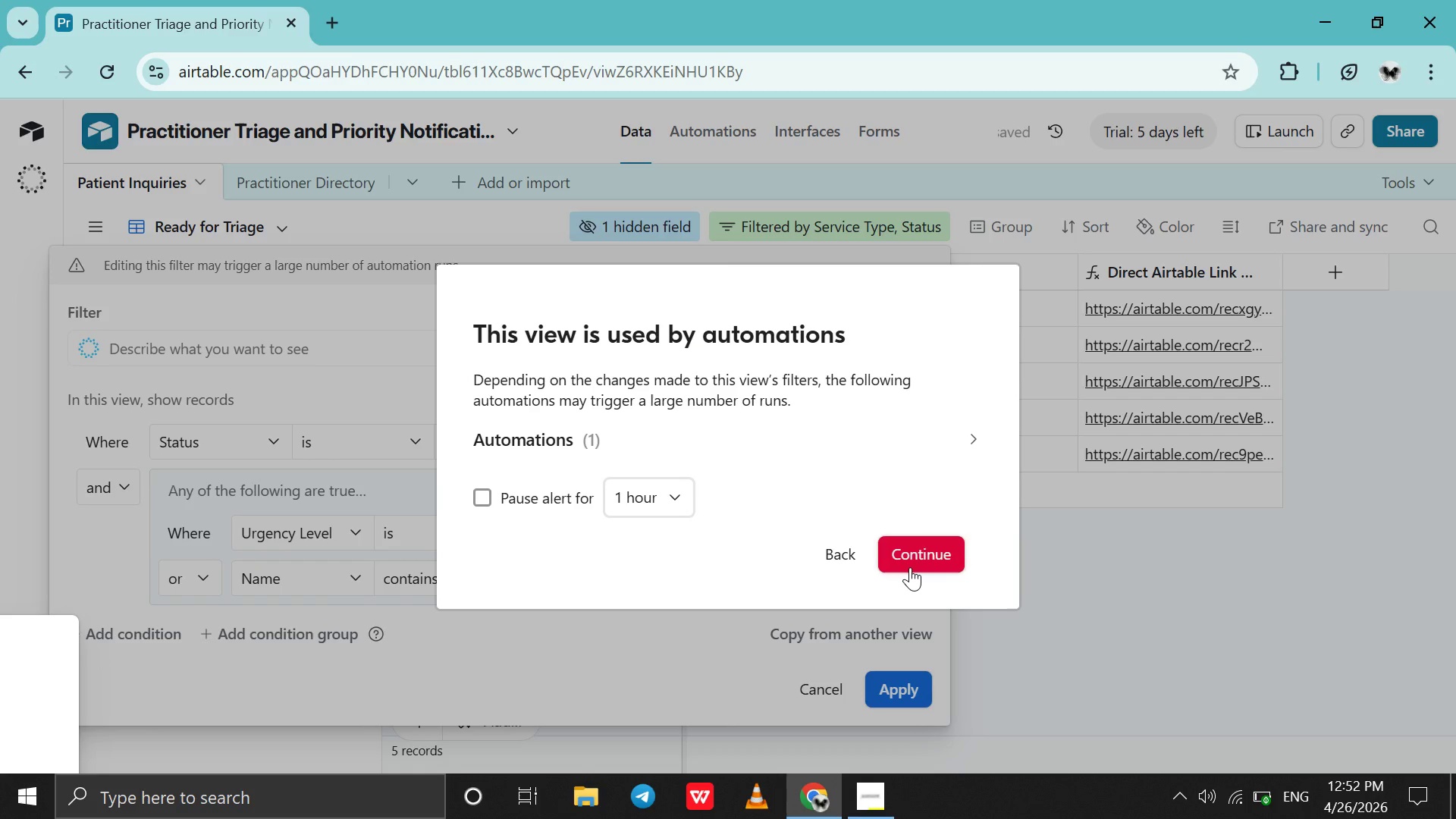 
left_click([910, 566])
 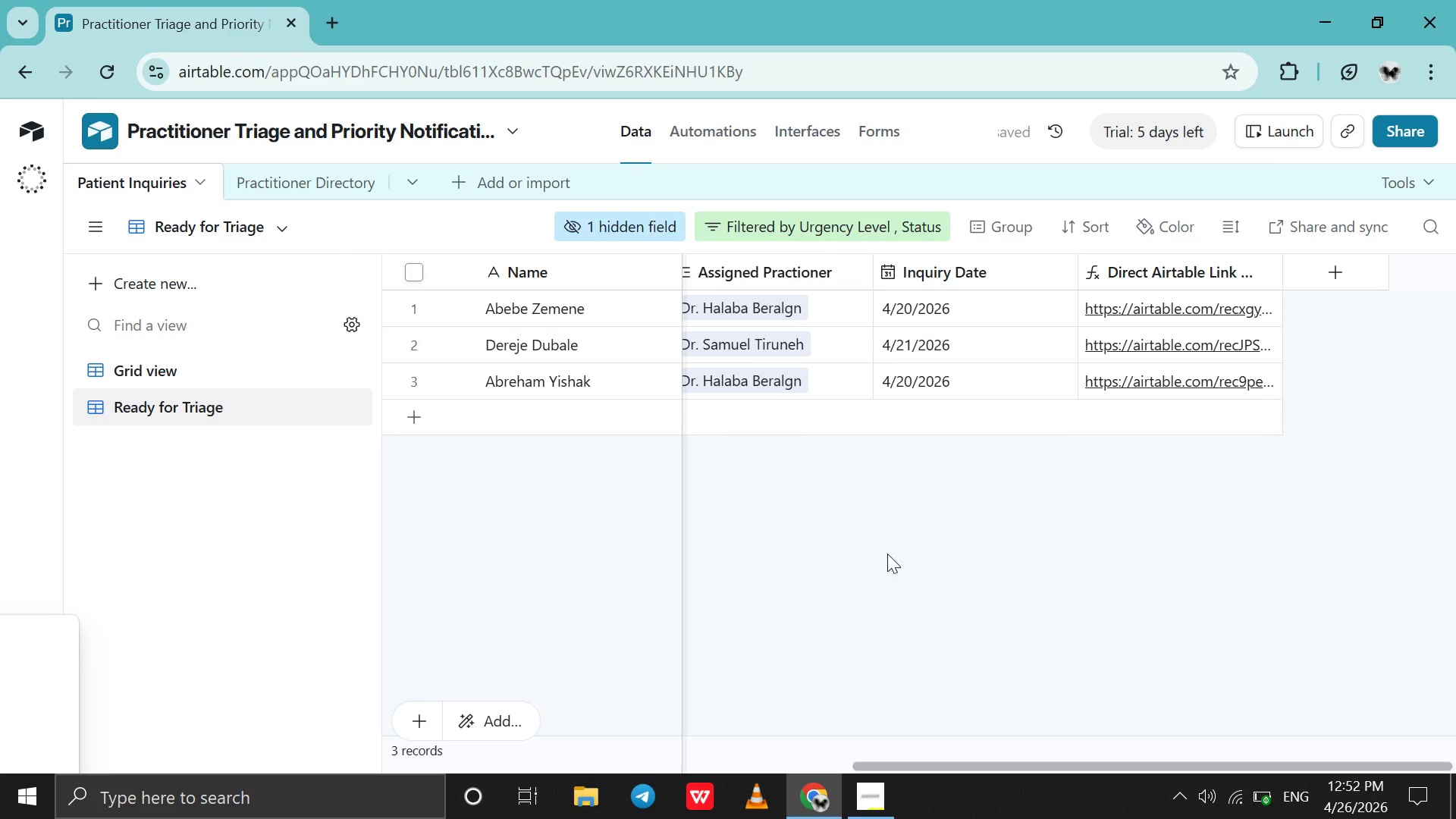 
scroll: coordinate [887, 554], scroll_direction: up, amount: 66.0
 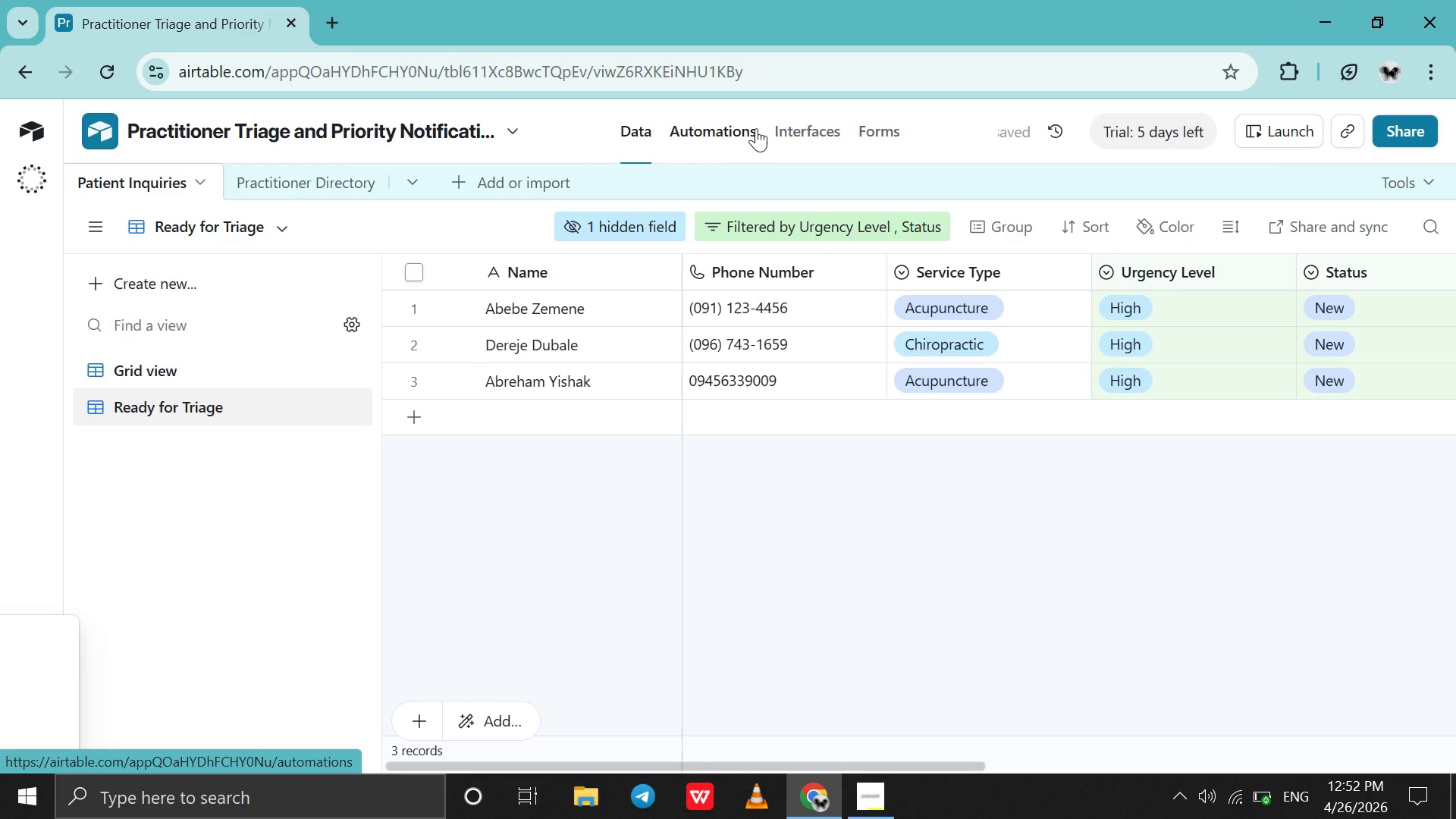 
left_click([732, 133])
 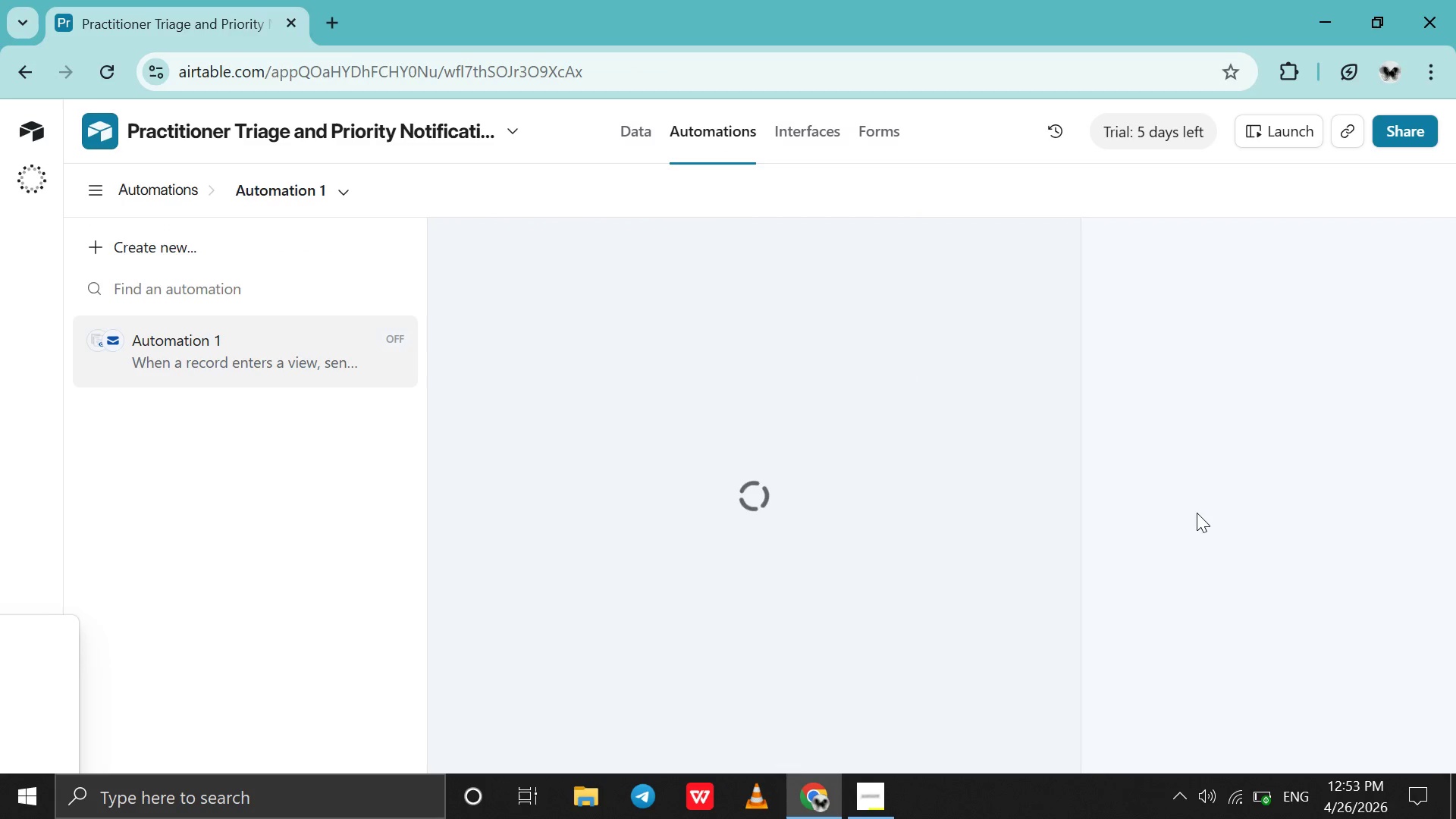 
scroll: coordinate [1197, 513], scroll_direction: down, amount: 22.0
 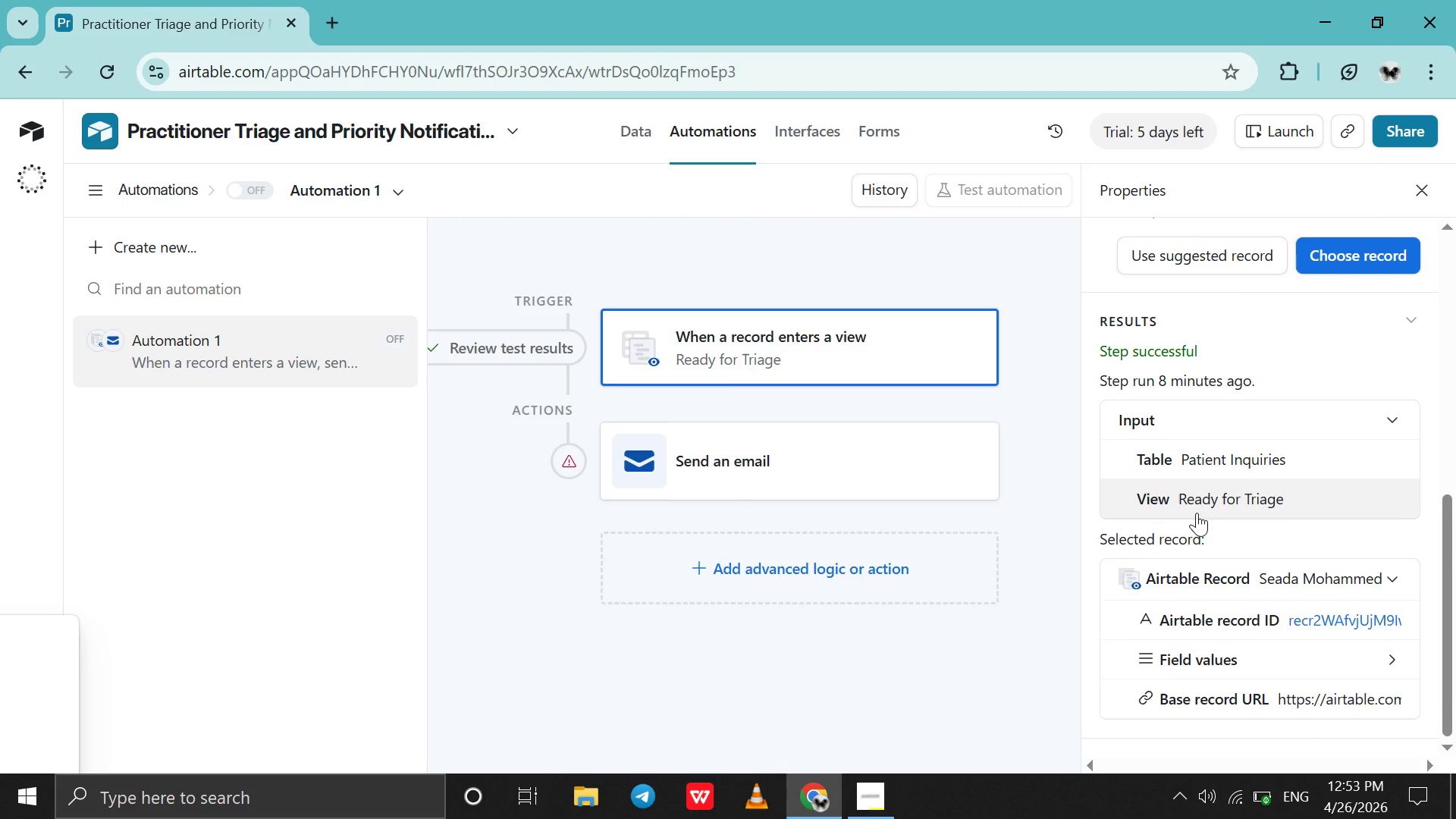 
scroll: coordinate [1197, 513], scroll_direction: up, amount: 2.0
 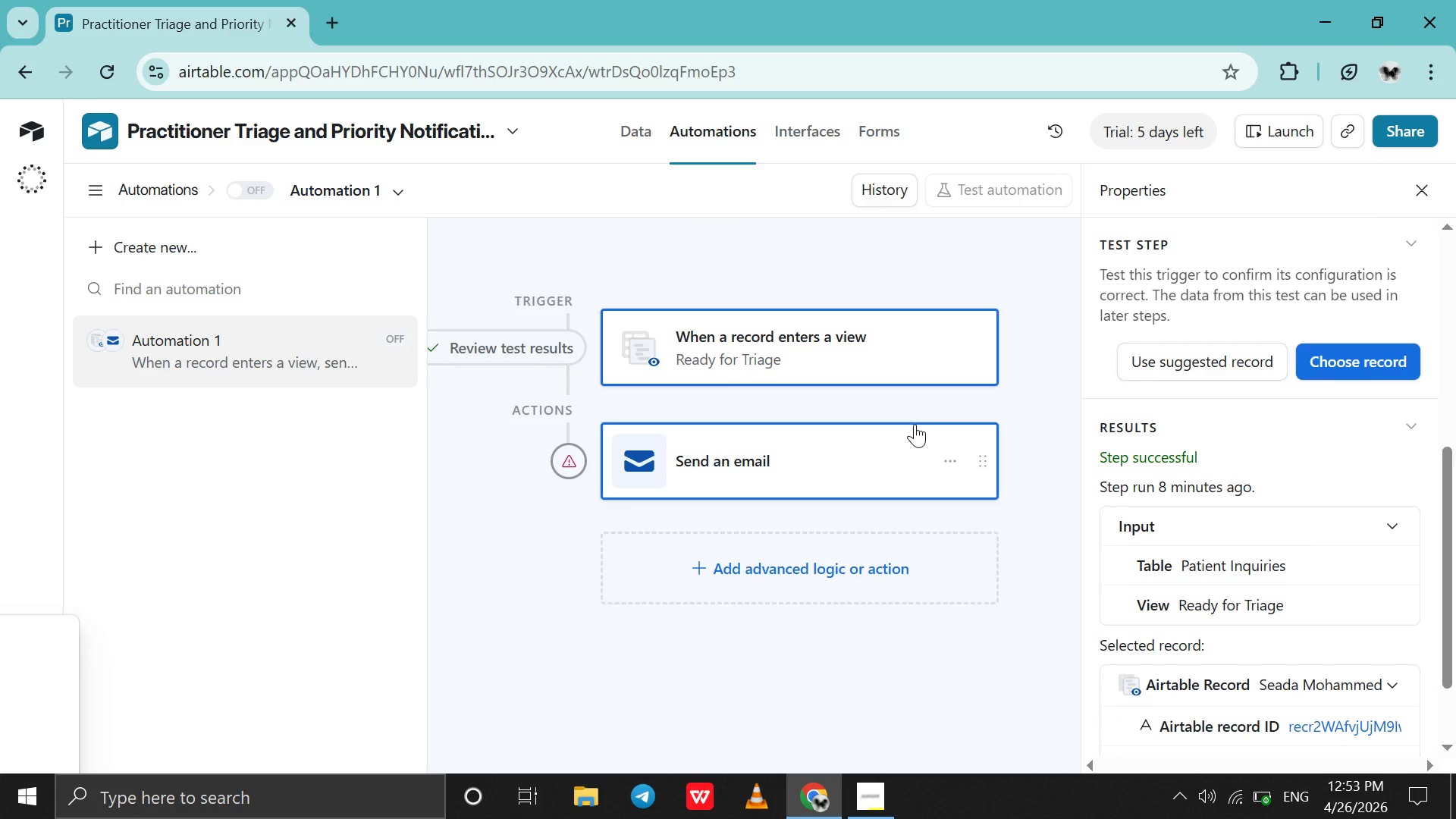 
left_click([915, 424])
 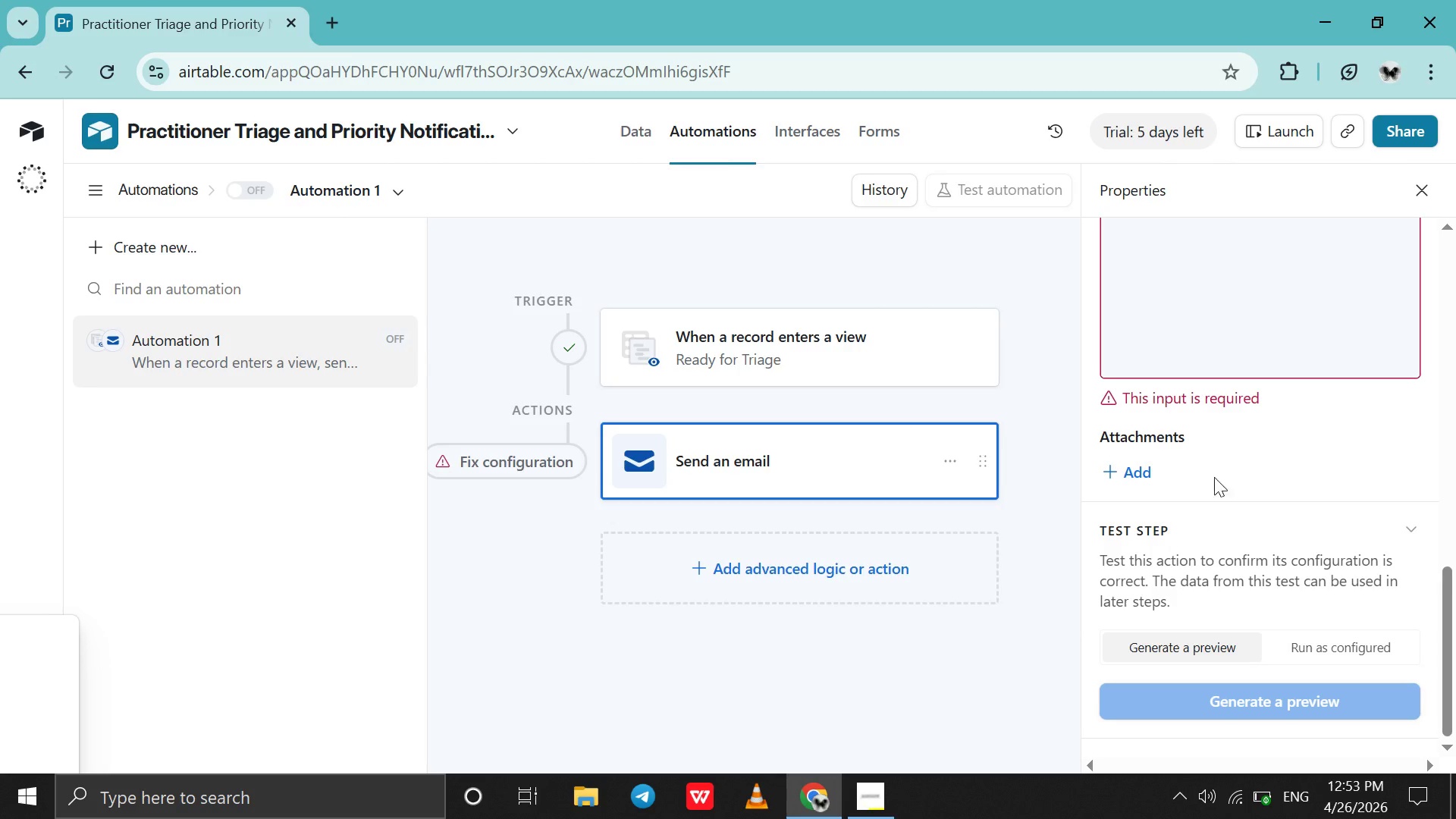 
scroll: coordinate [1268, 499], scroll_direction: up, amount: 15.0
 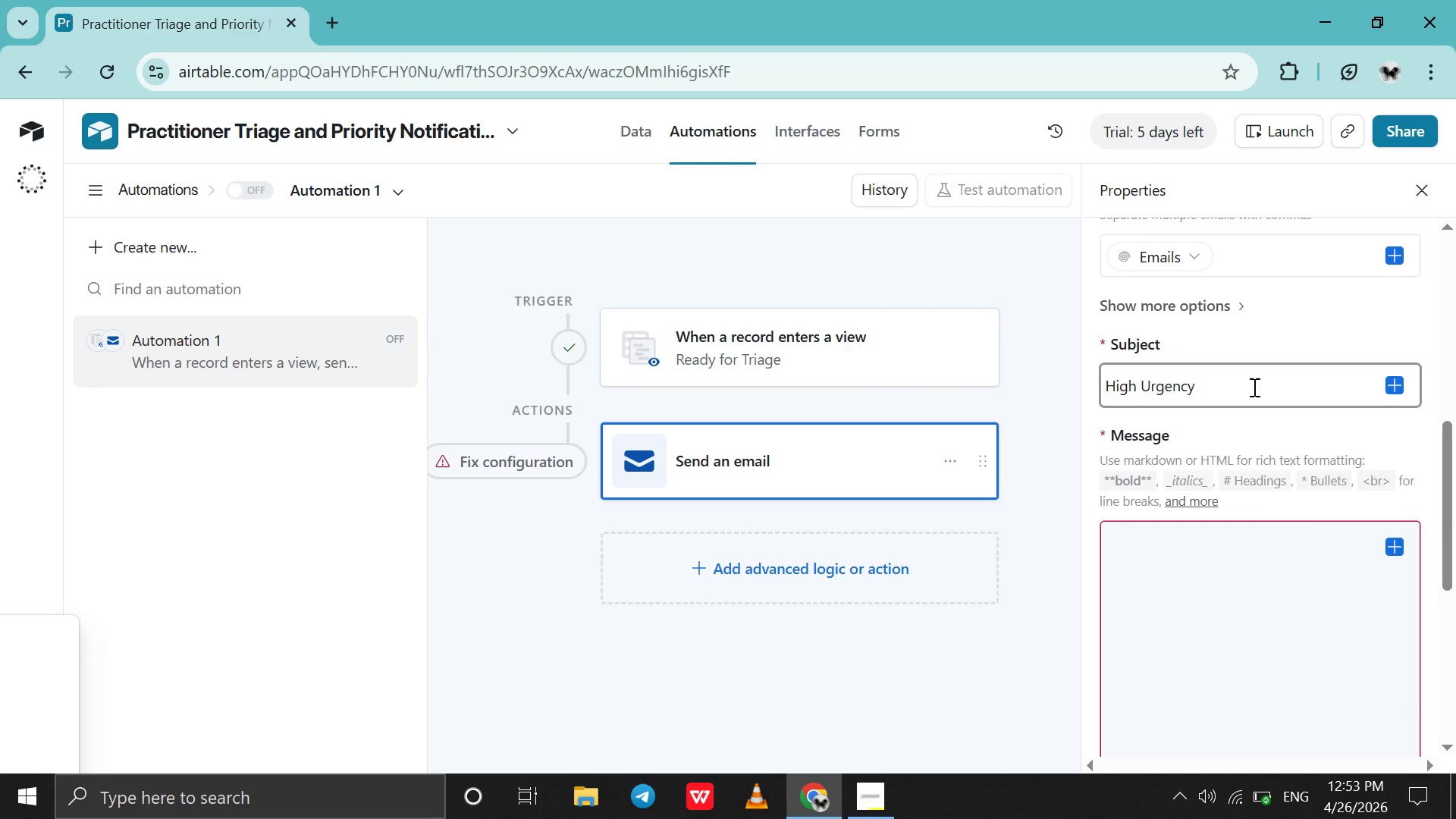 
left_click([1254, 386])
 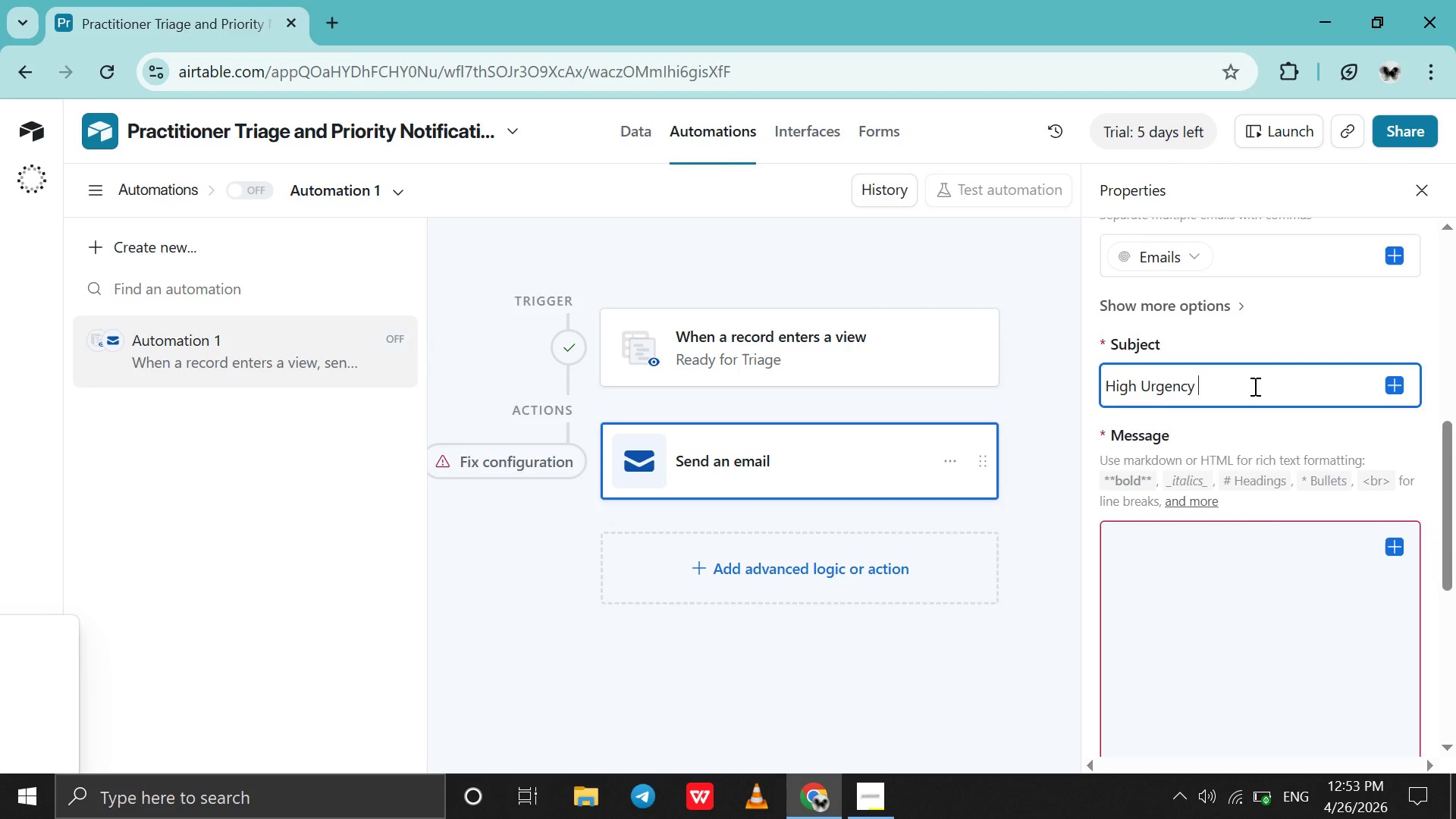 
type(Paitient )
key(Backspace)
key(Backspace)
key(Backspace)
key(Backspace)
key(Backspace)
key(Backspace)
 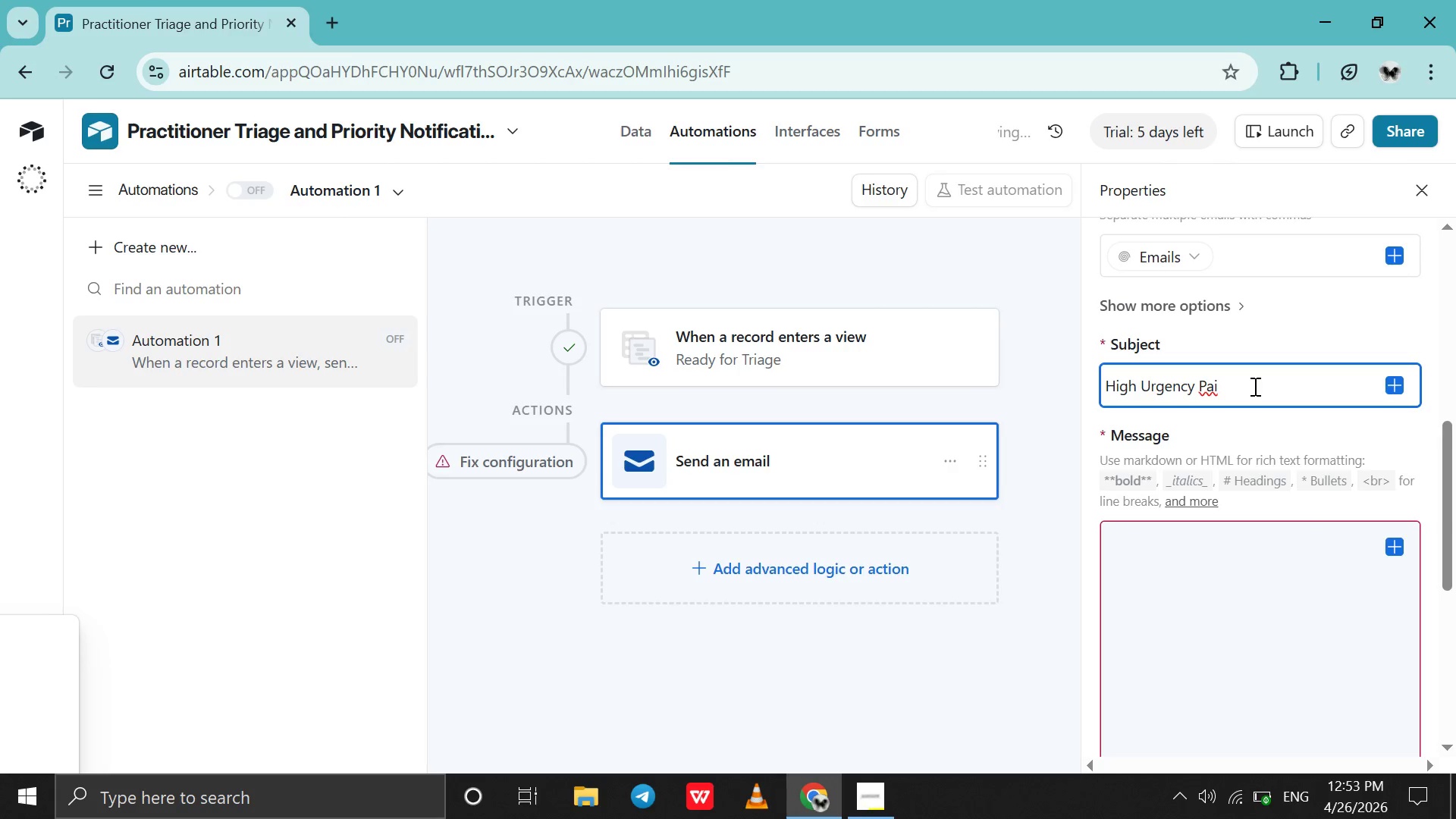 
key(Backspace)
 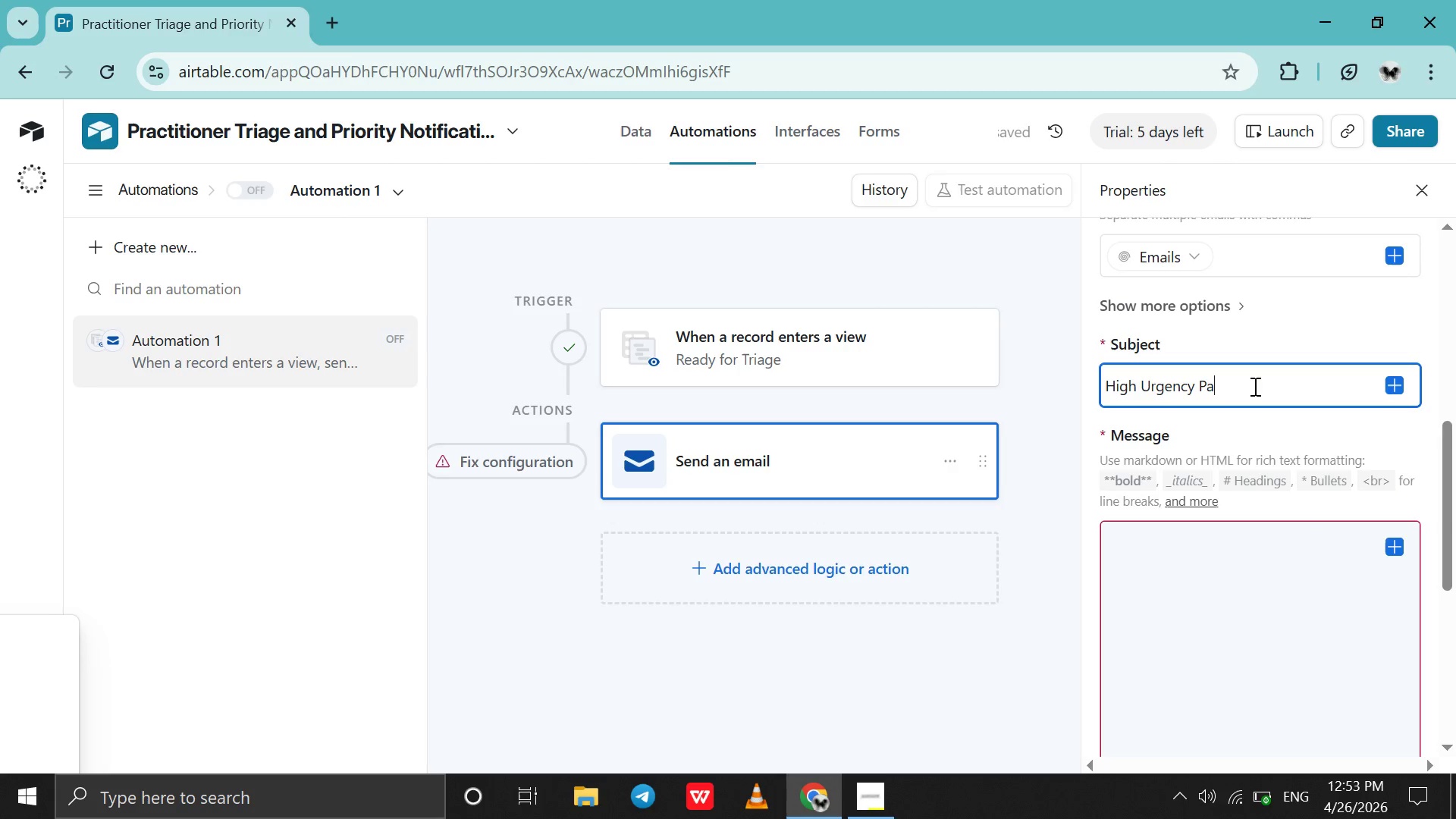 
wait(5.09)
 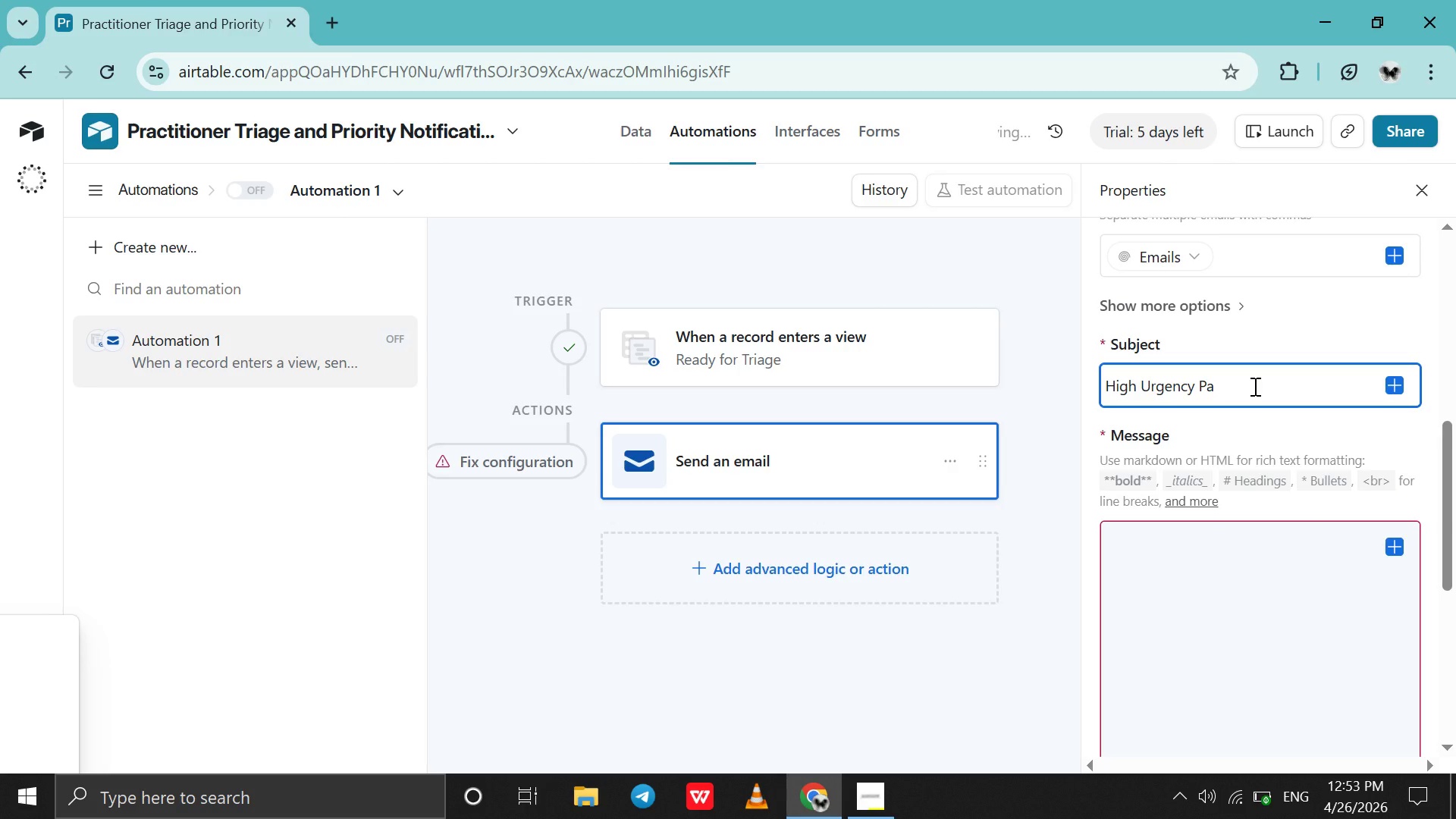 
type(tient Alert)
 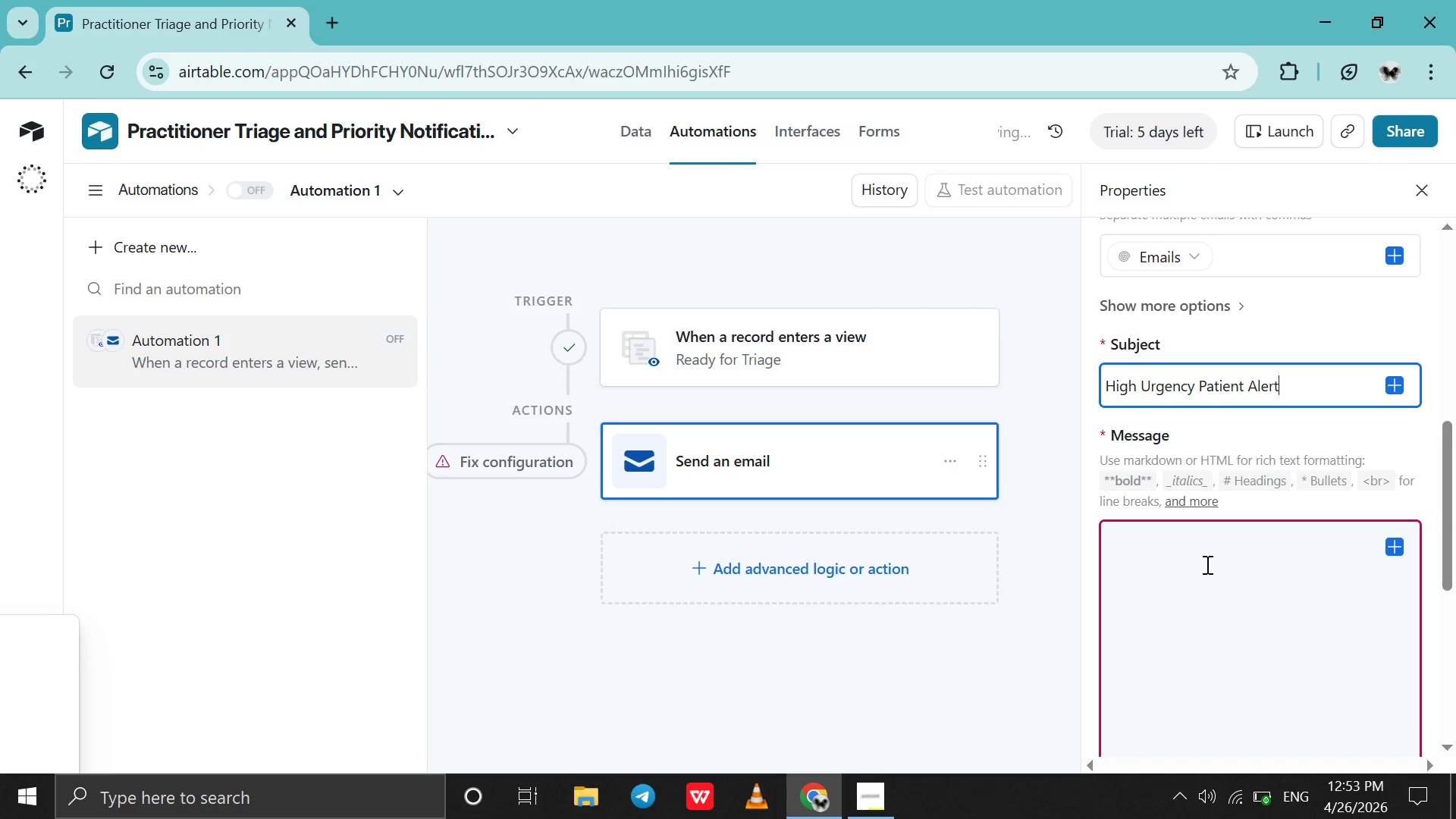 
left_click([1206, 564])
 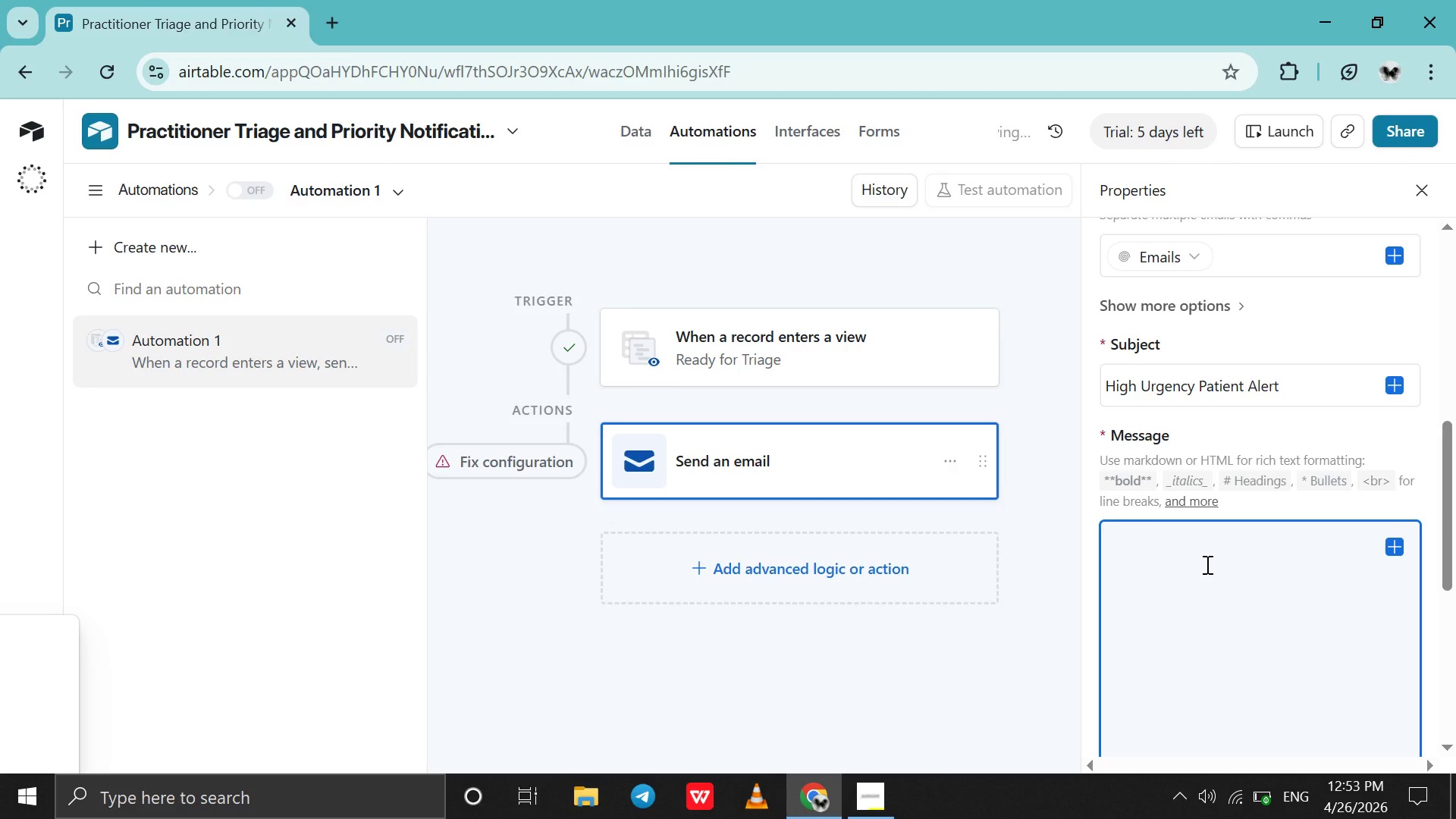 
type(Heloo)
key(Backspace)
key(Backspace)
key(Backspace)
type(lle)
key(Backspace)
type(o)
 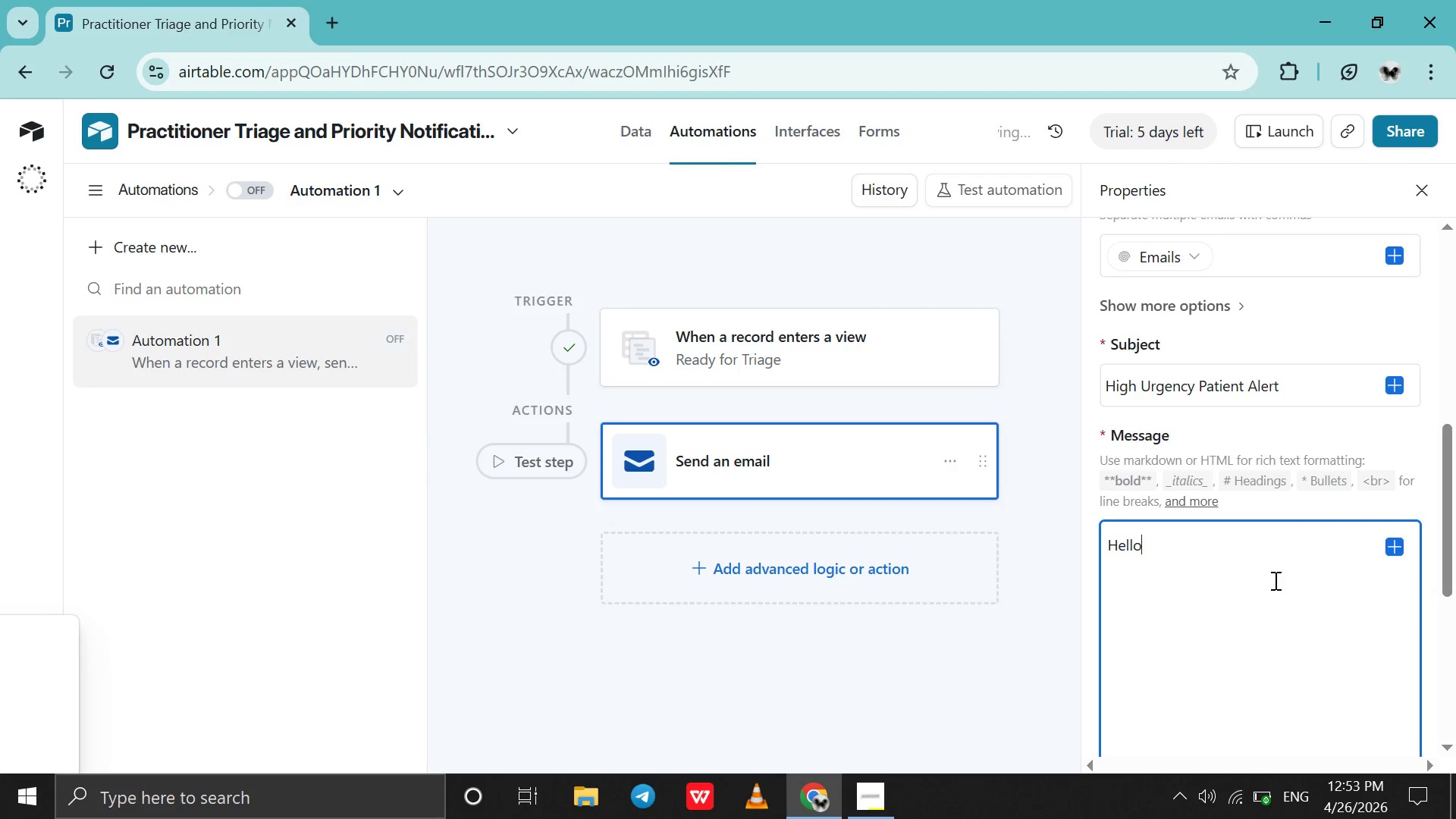 
key(Space)
 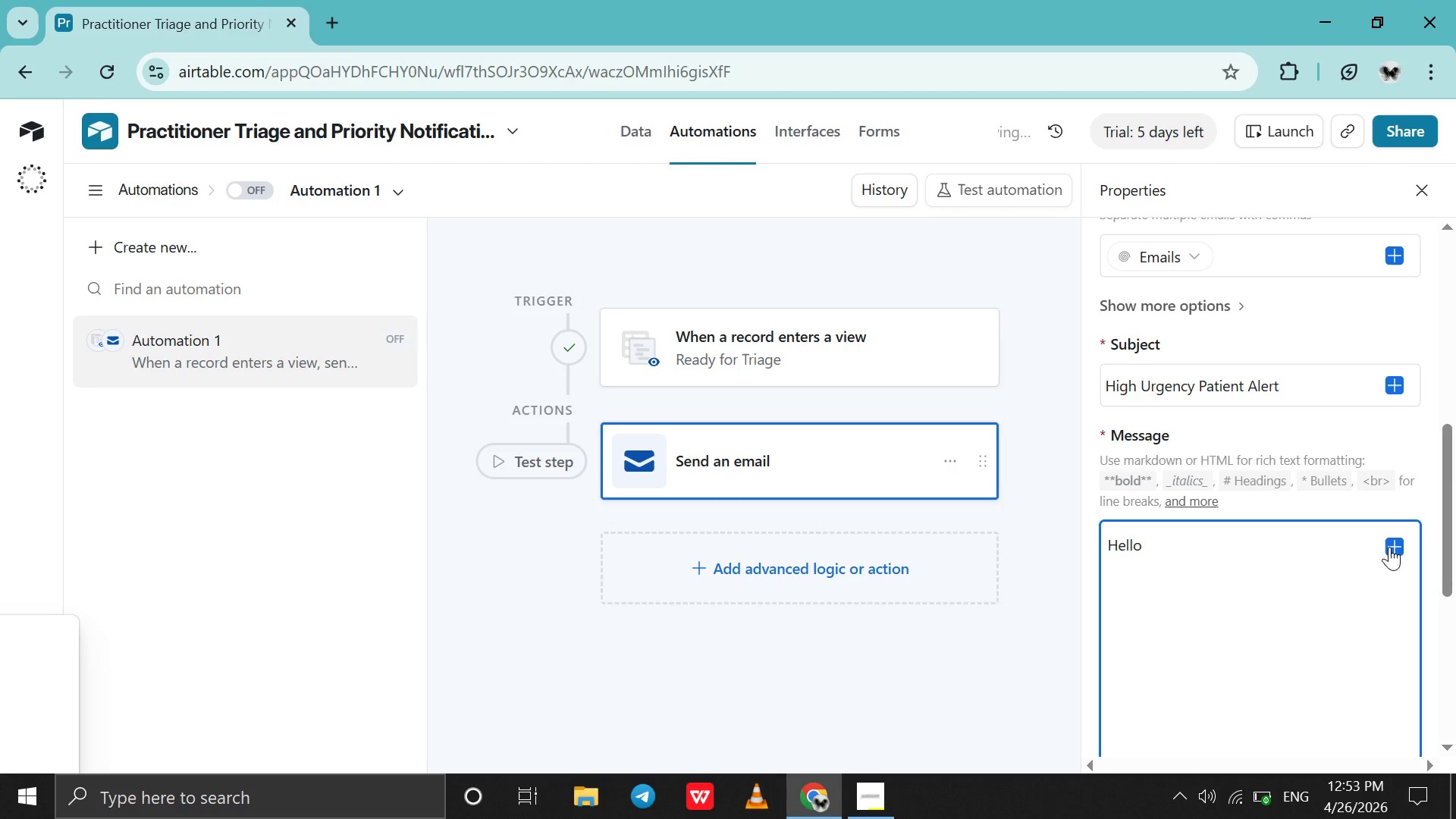 
left_click([1390, 547])
 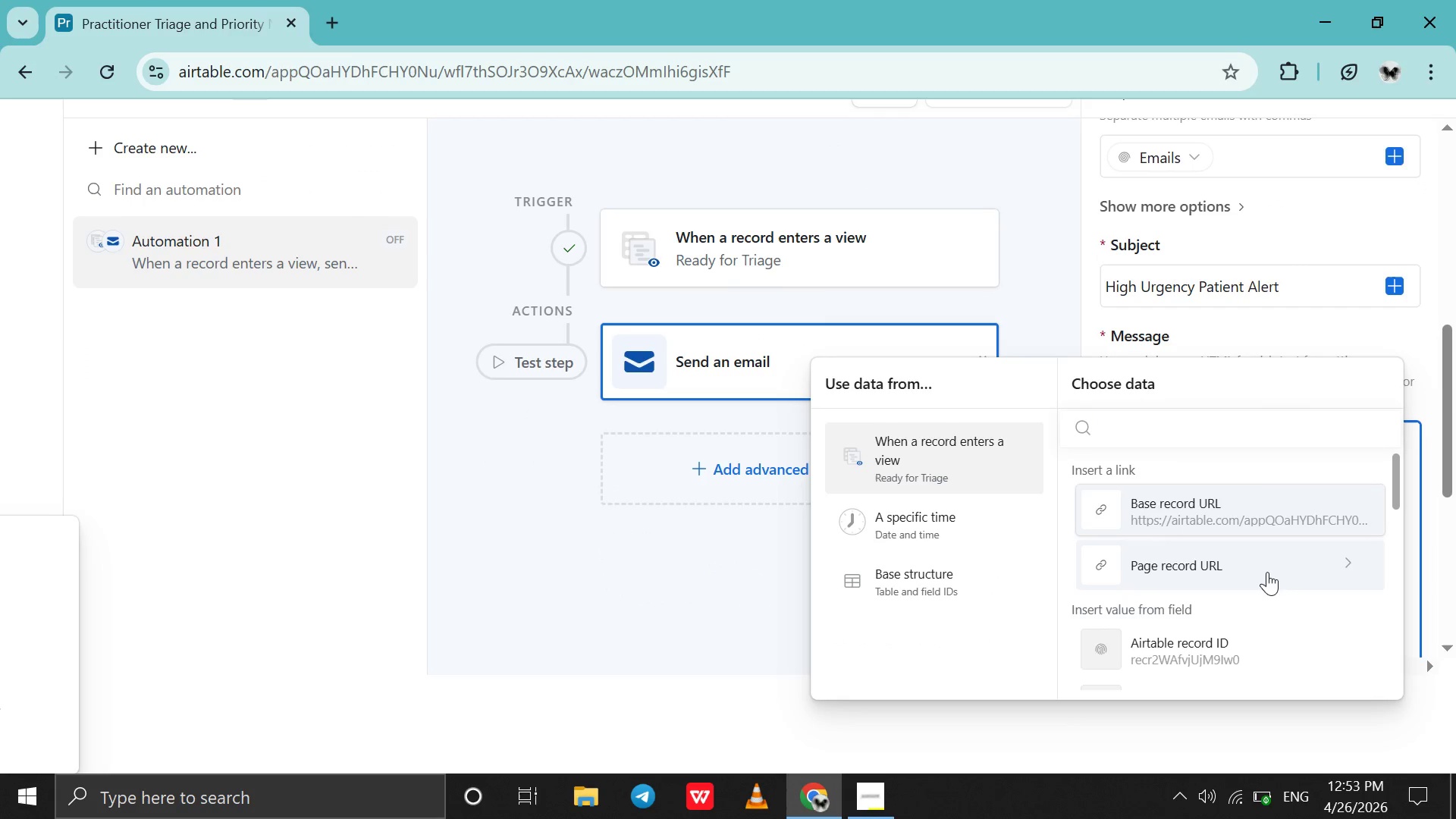 
scroll: coordinate [1267, 572], scroll_direction: down, amount: 6.0
 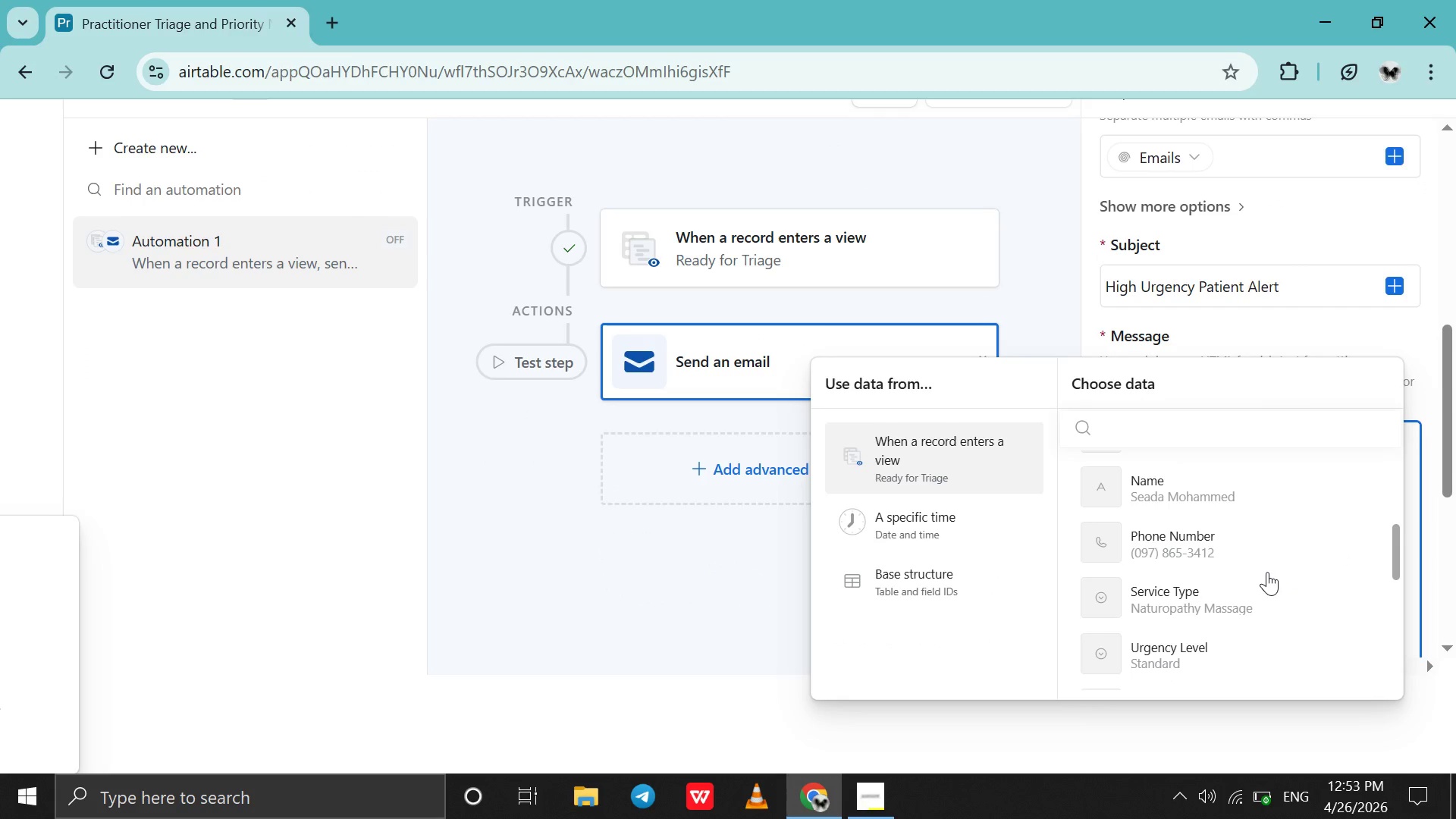 
scroll: coordinate [1267, 572], scroll_direction: up, amount: 2.0
 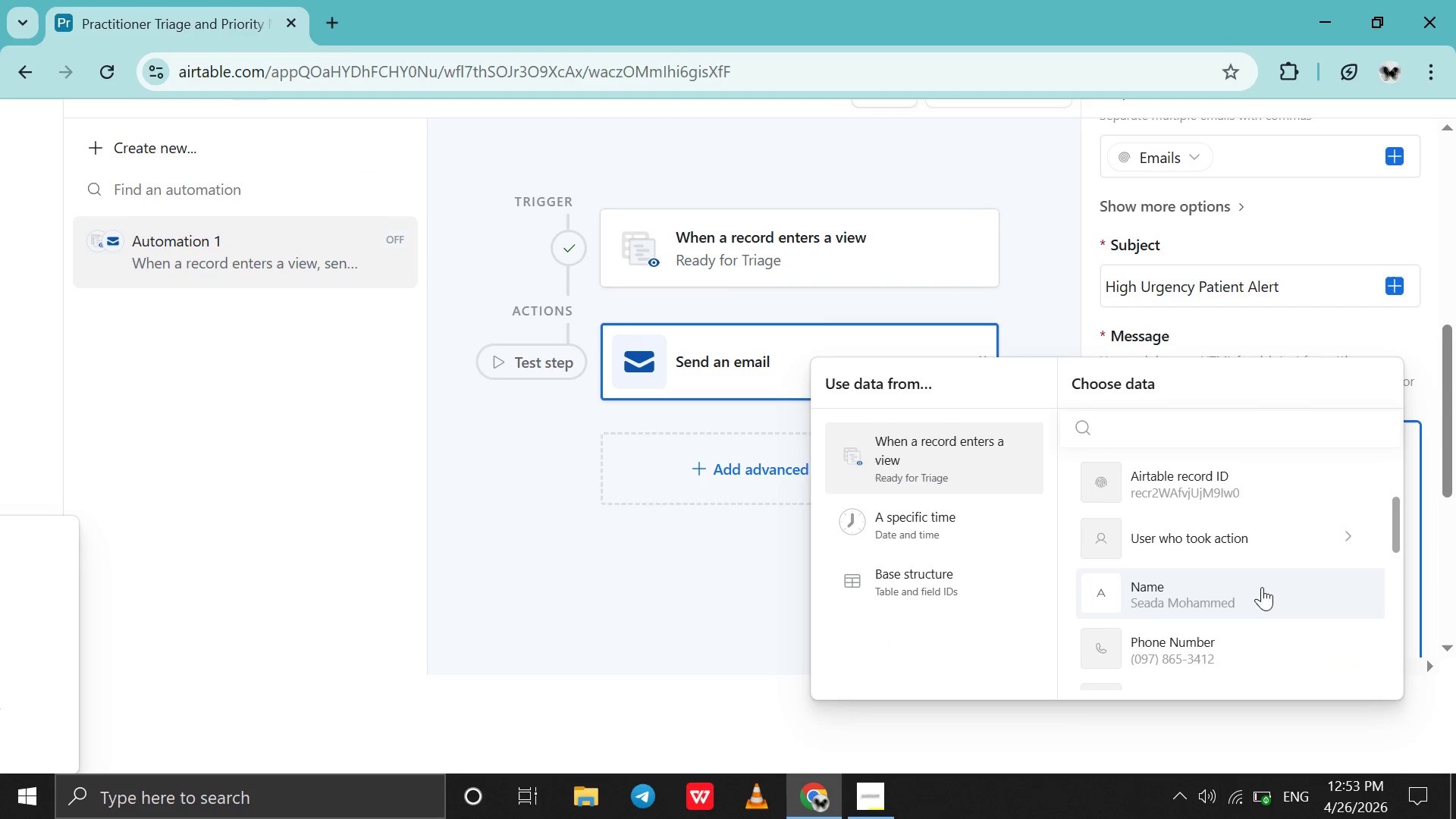 
left_click([1262, 587])
 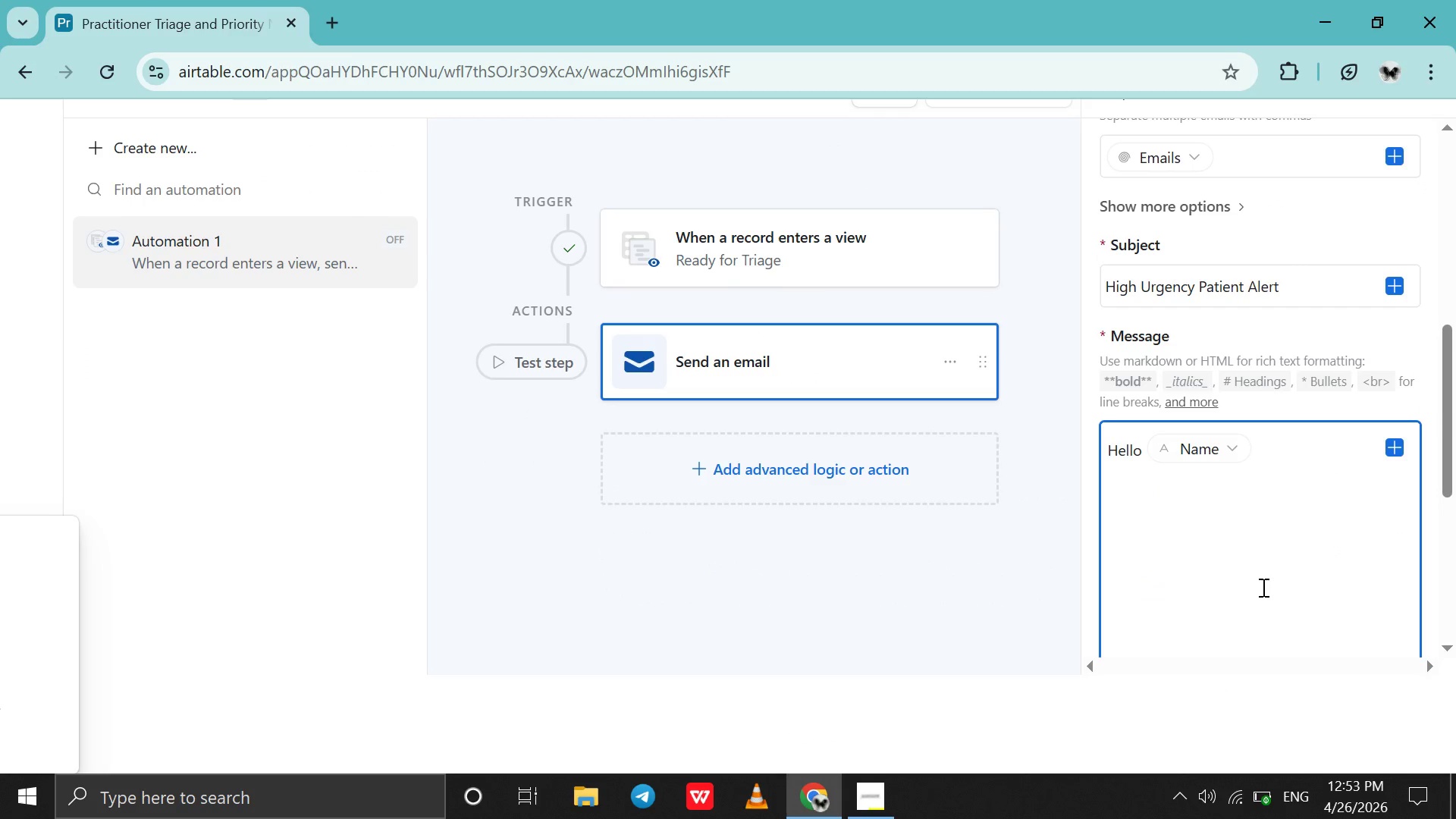 
scroll: coordinate [1262, 587], scroll_direction: none, amount: 0.0
 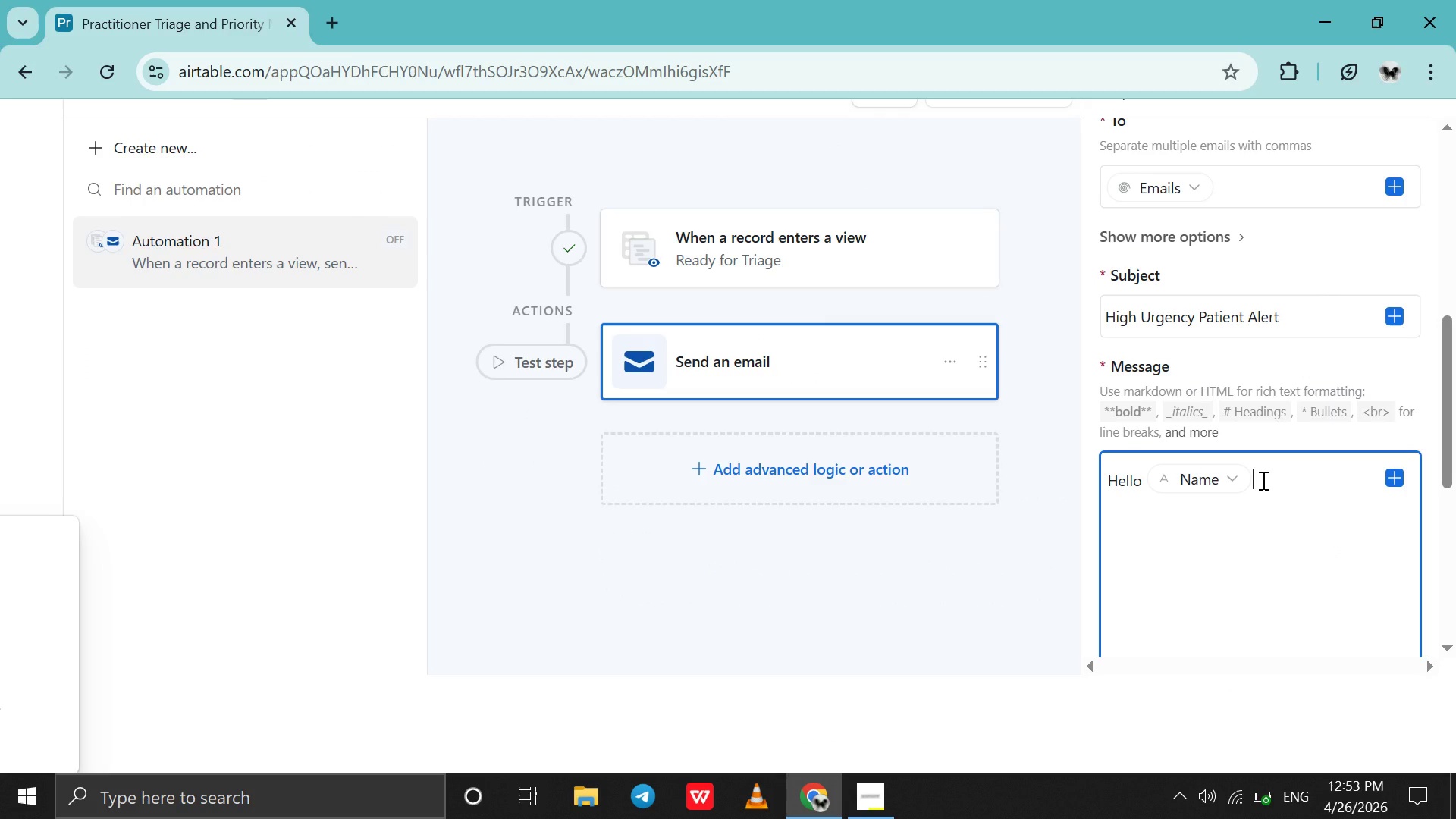 
key(Backspace)
 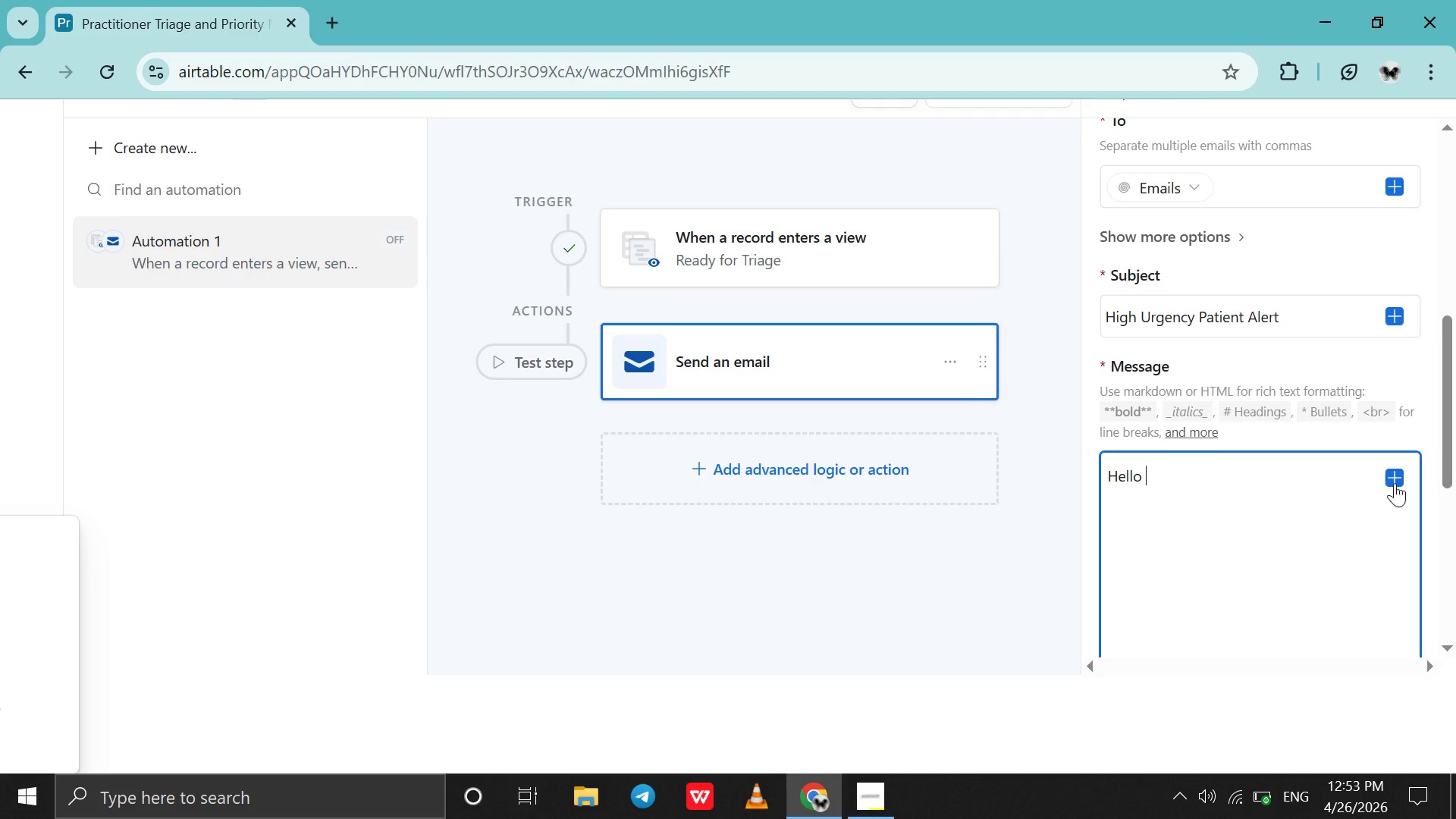 
left_click([1395, 482])
 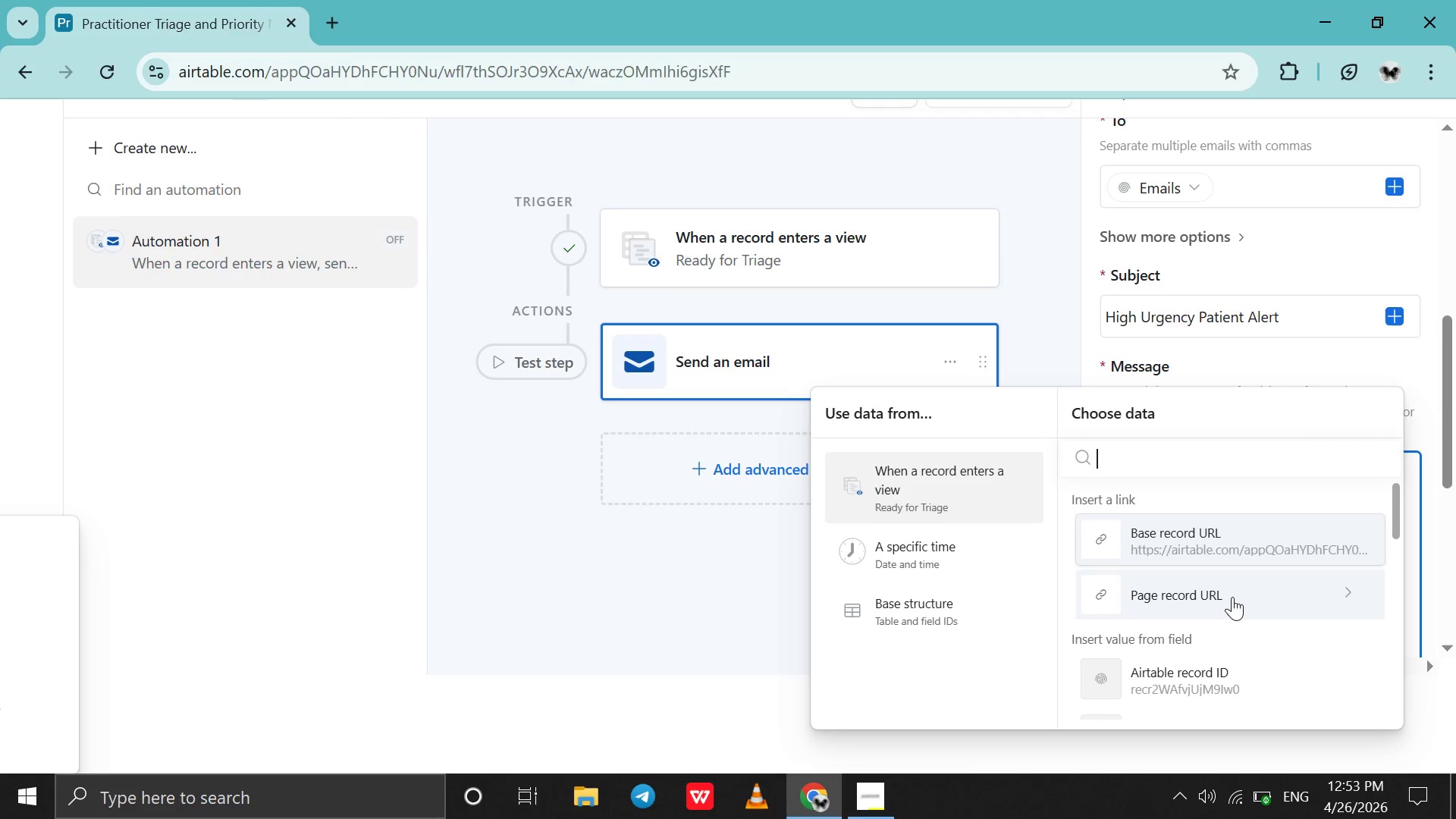 
scroll: coordinate [1232, 597], scroll_direction: down, amount: 12.0
 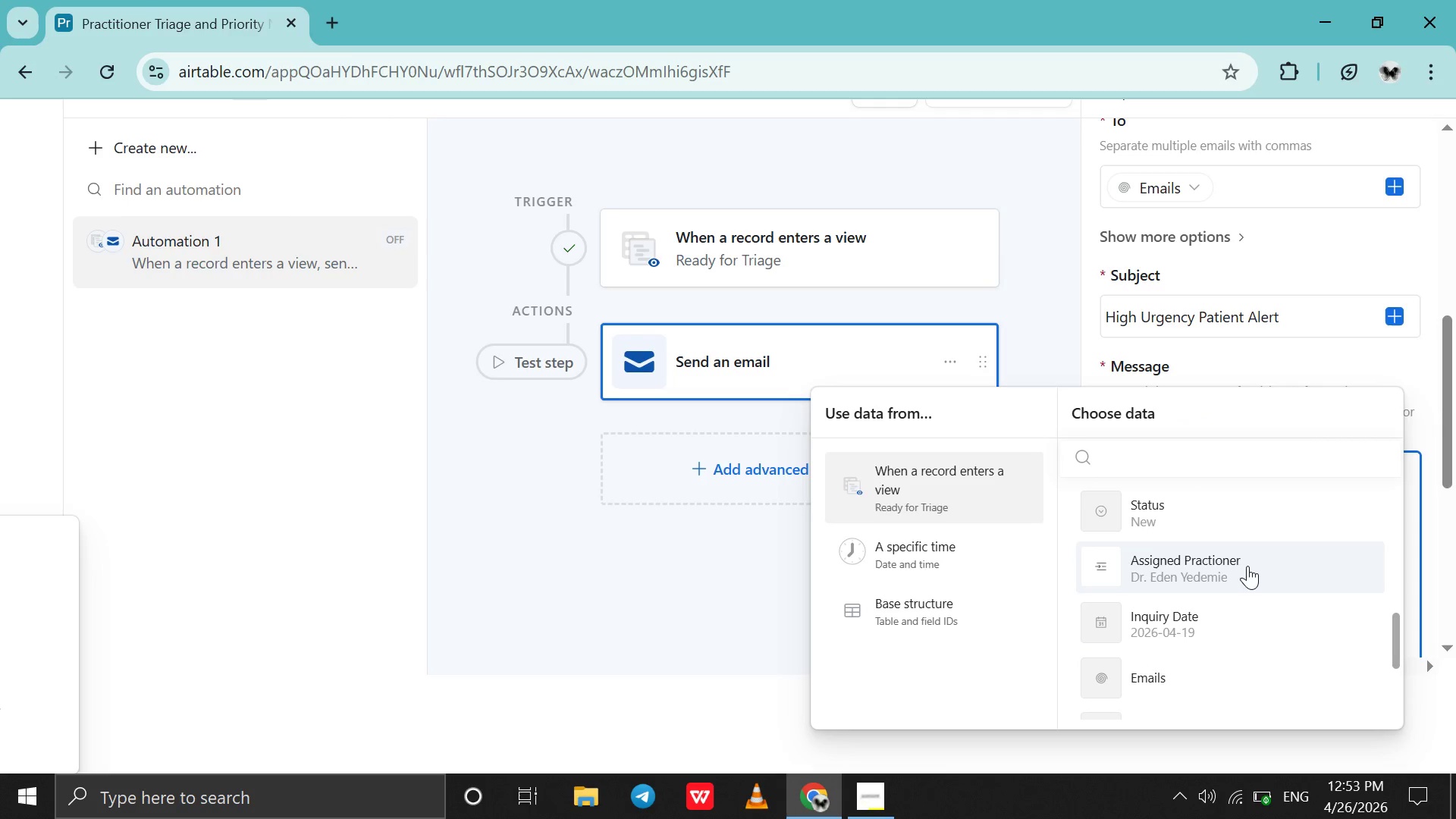 
left_click([1247, 566])
 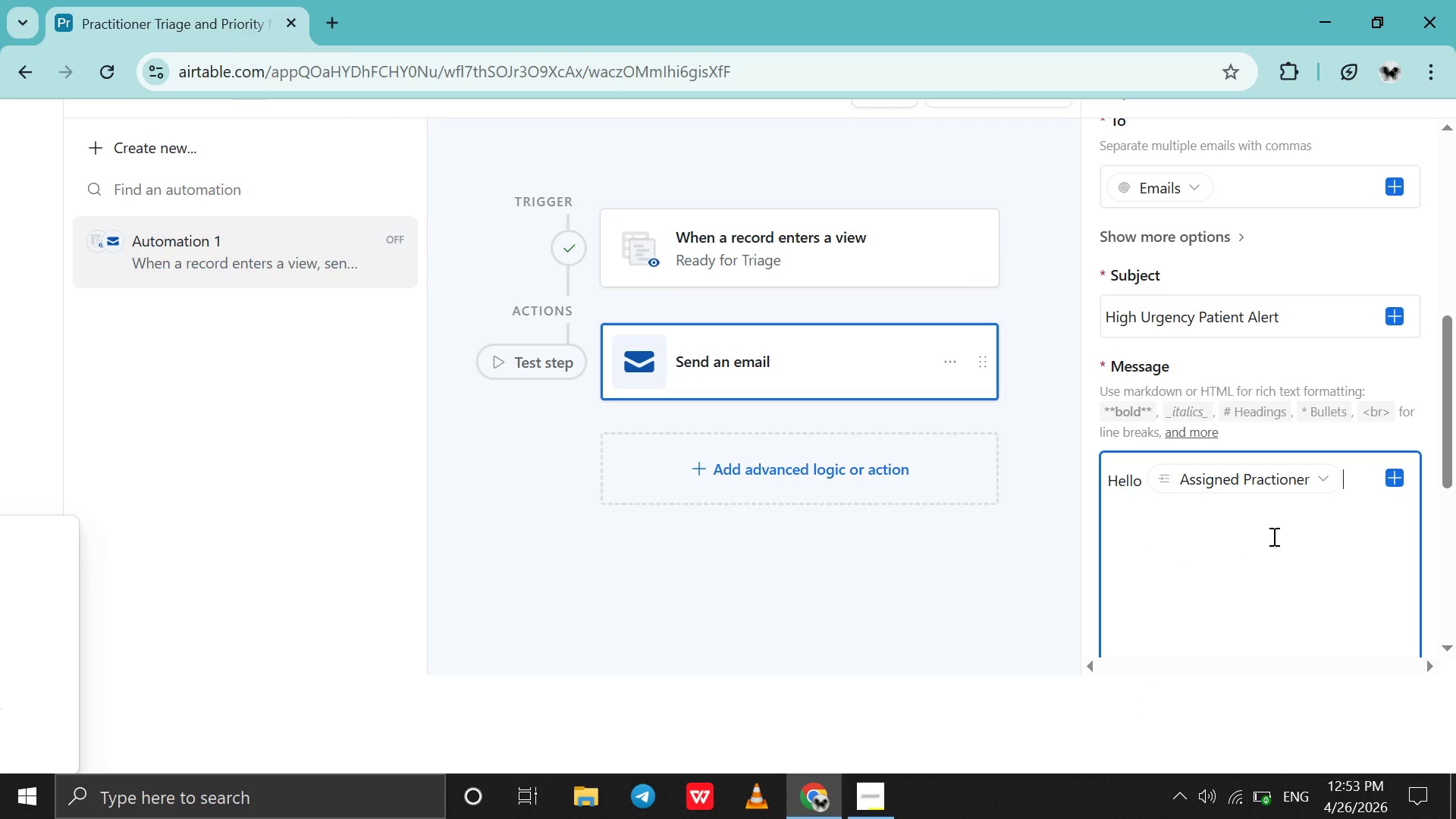 
key(Shift+Semicolon)
 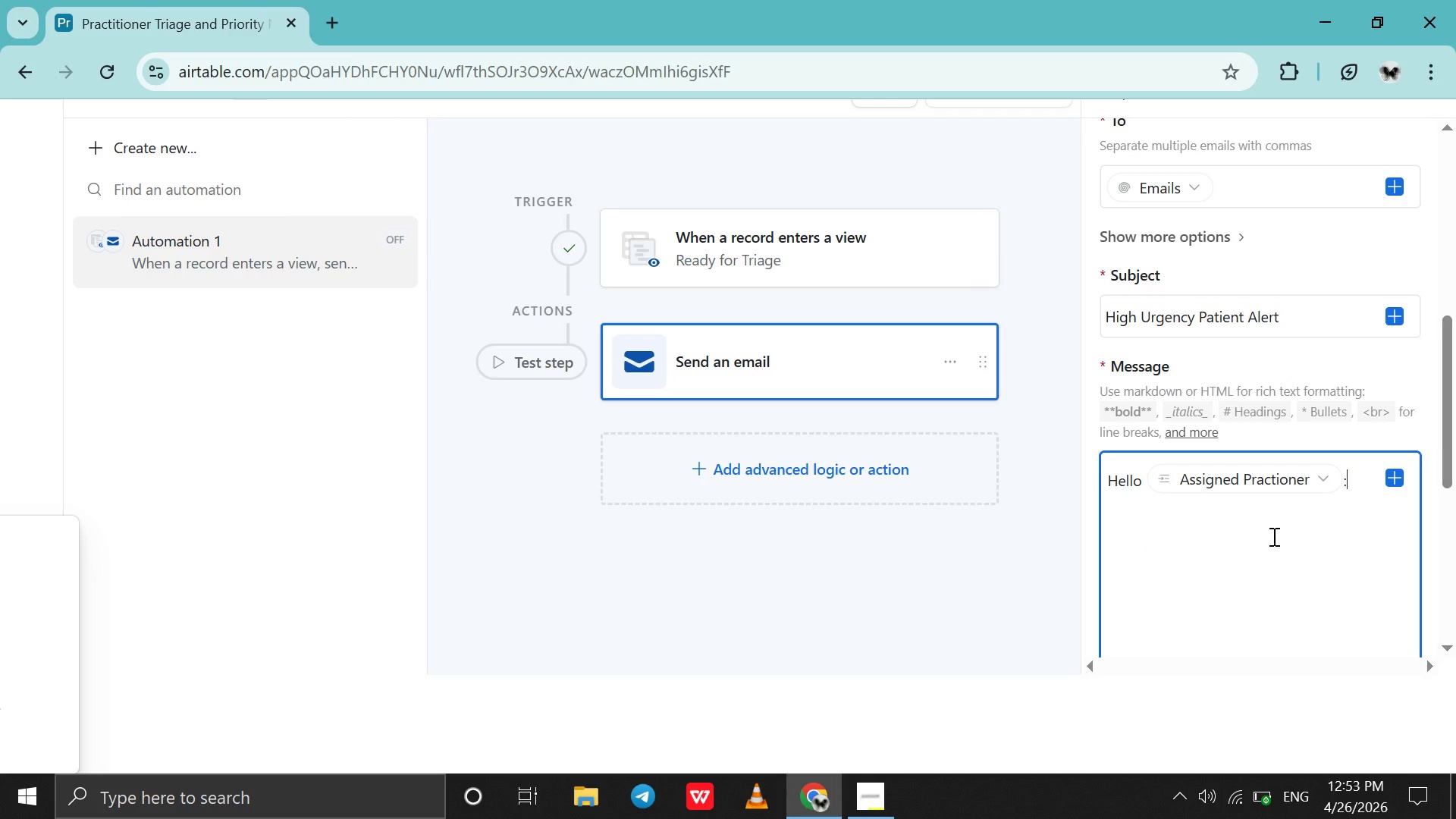 
key(Shift+Enter)
 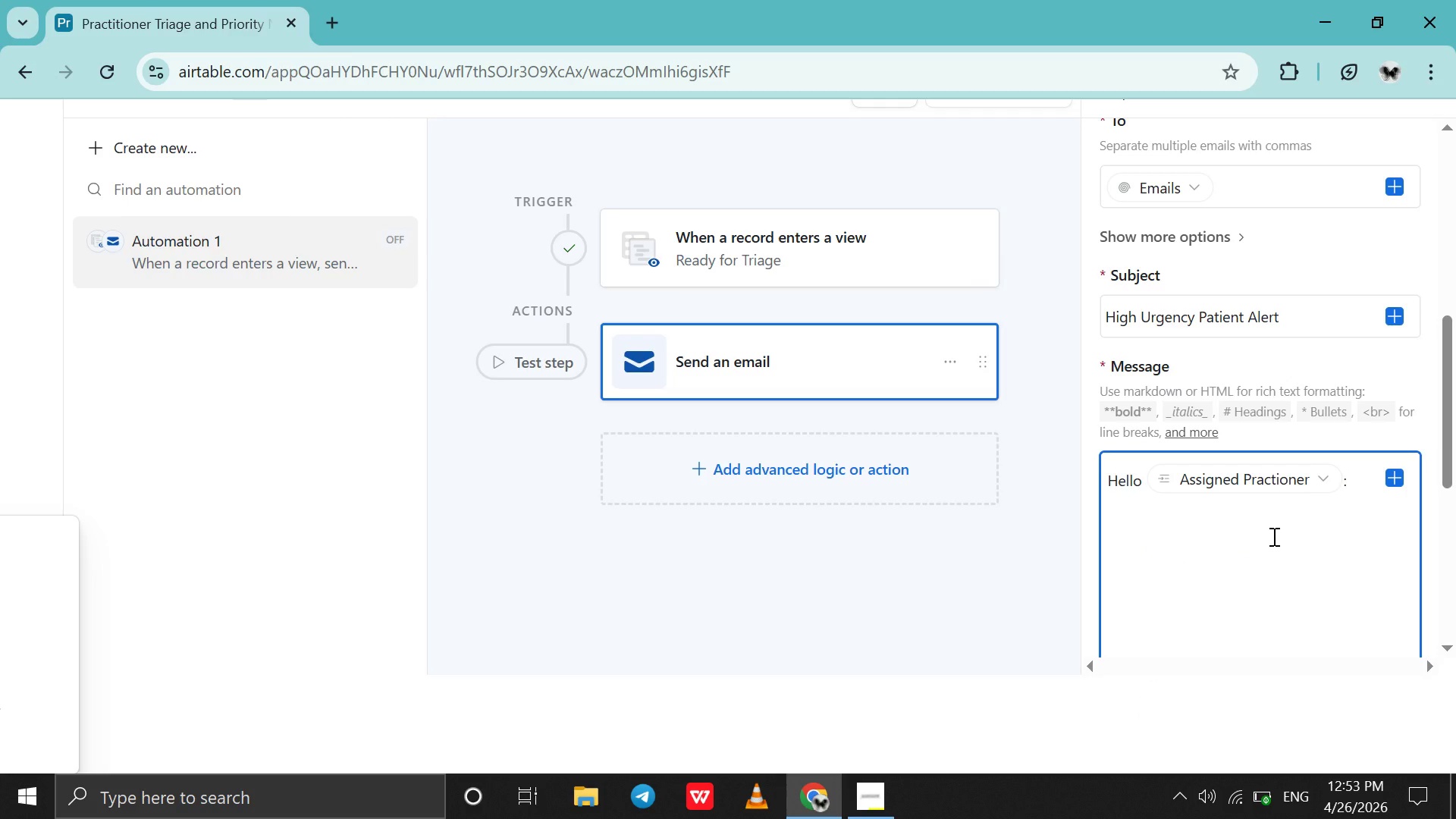 
type(Yoha have)
key(Backspace)
key(Backspace)
key(Backspace)
key(Backspace)
key(Backspace)
key(Backspace)
key(Backspace)
type(u have recieved a high prio)
 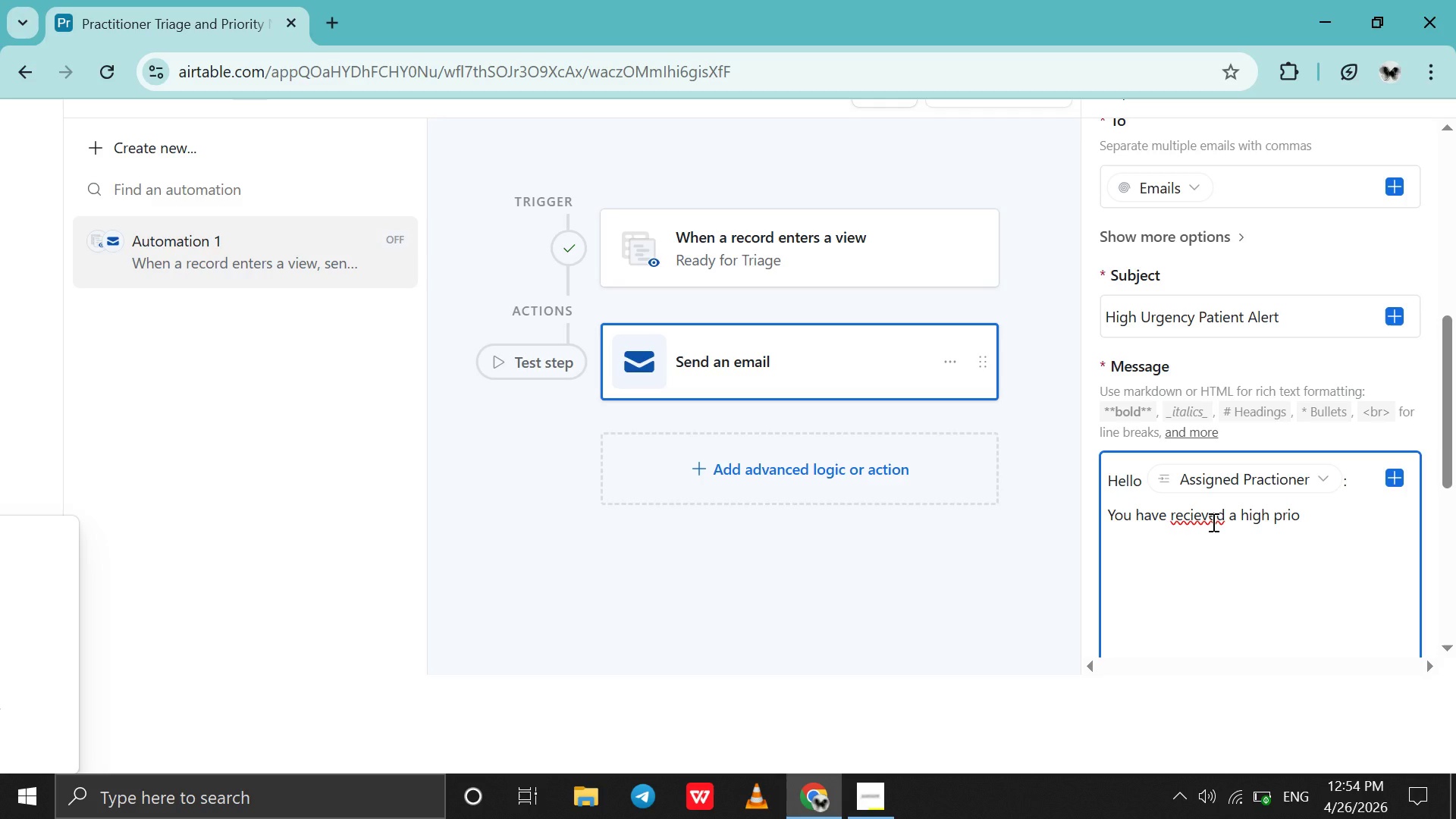 
wait(6.49)
 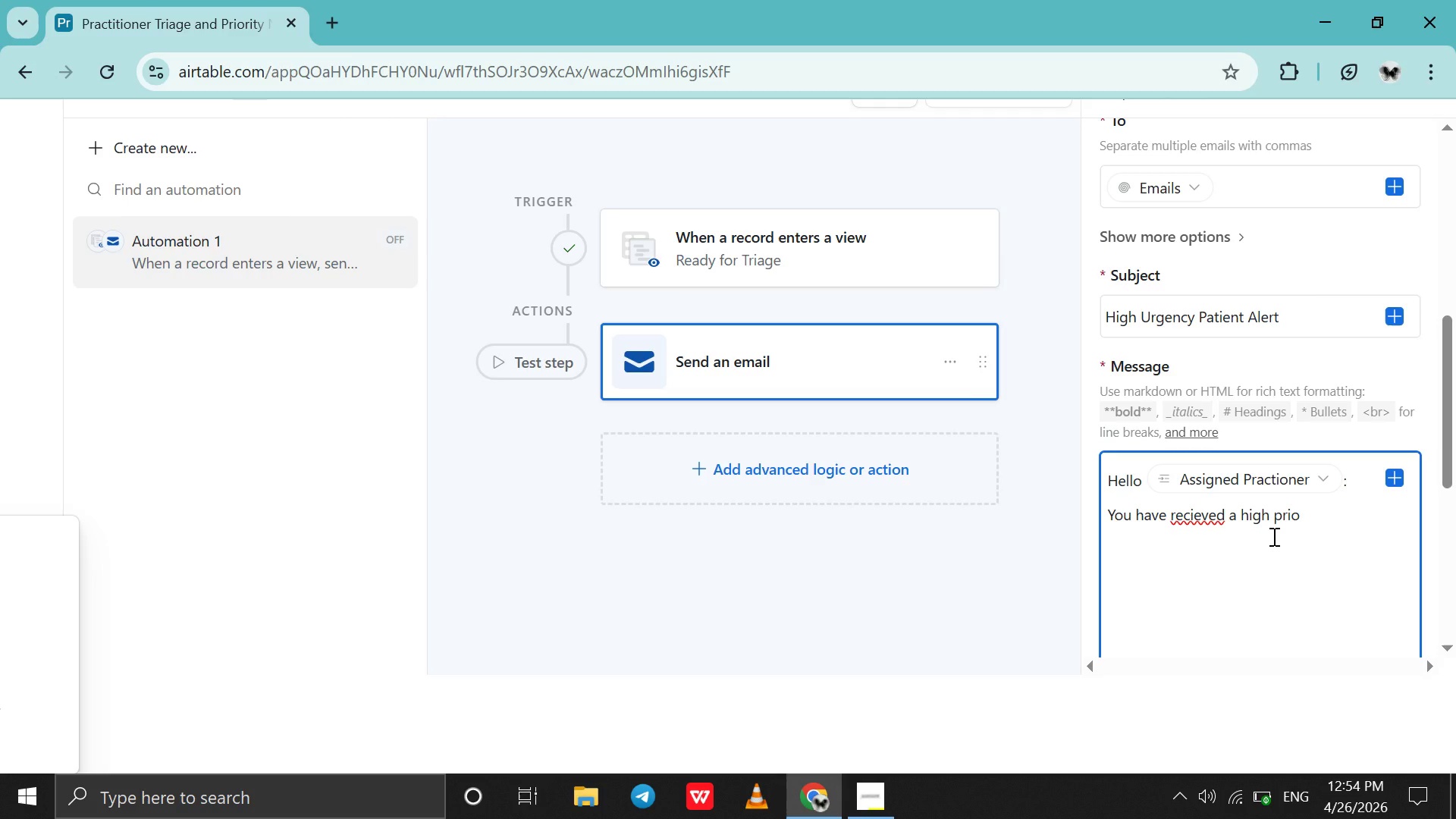 
left_click([1197, 521])
 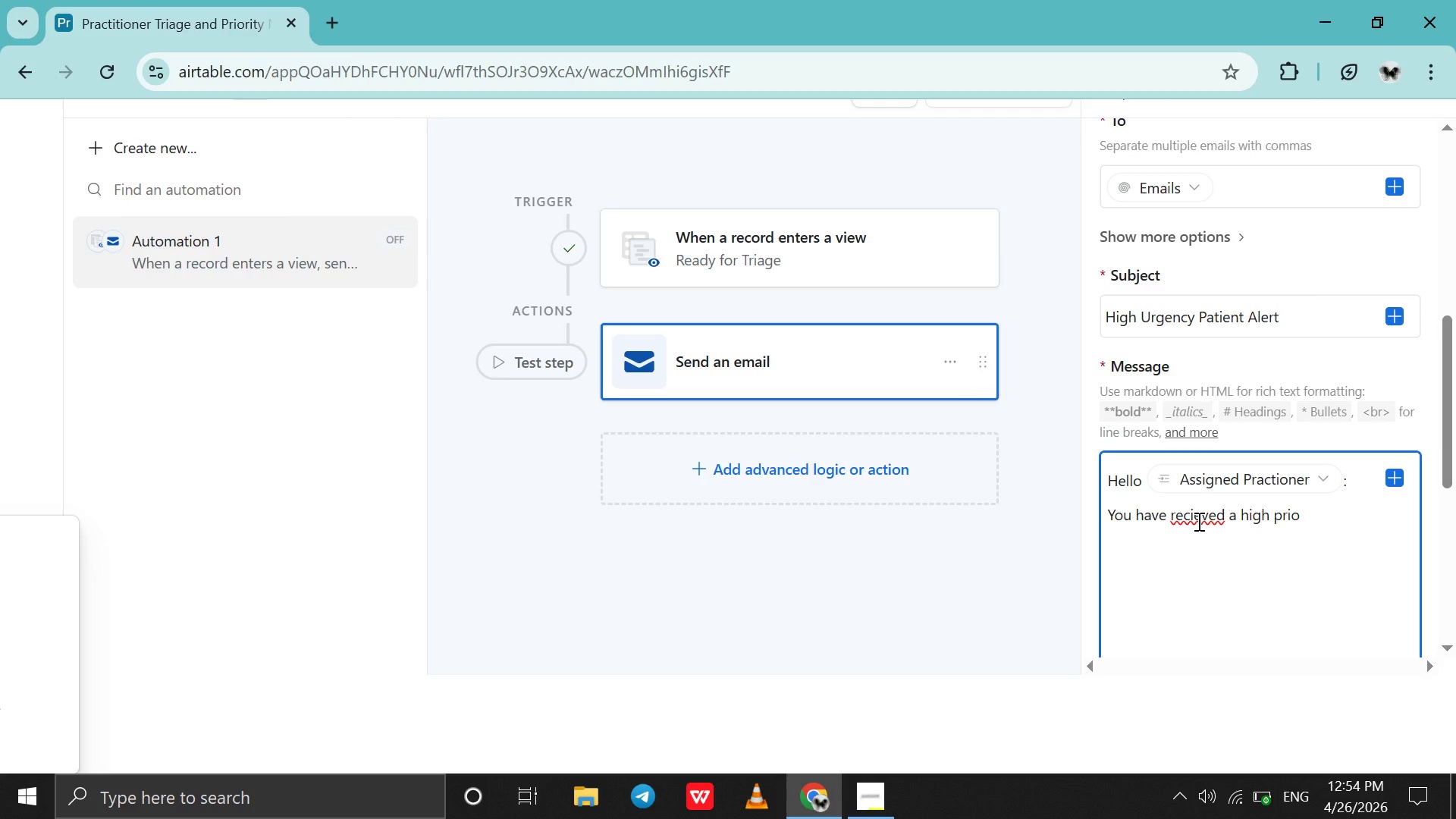 
key(Backspace)
 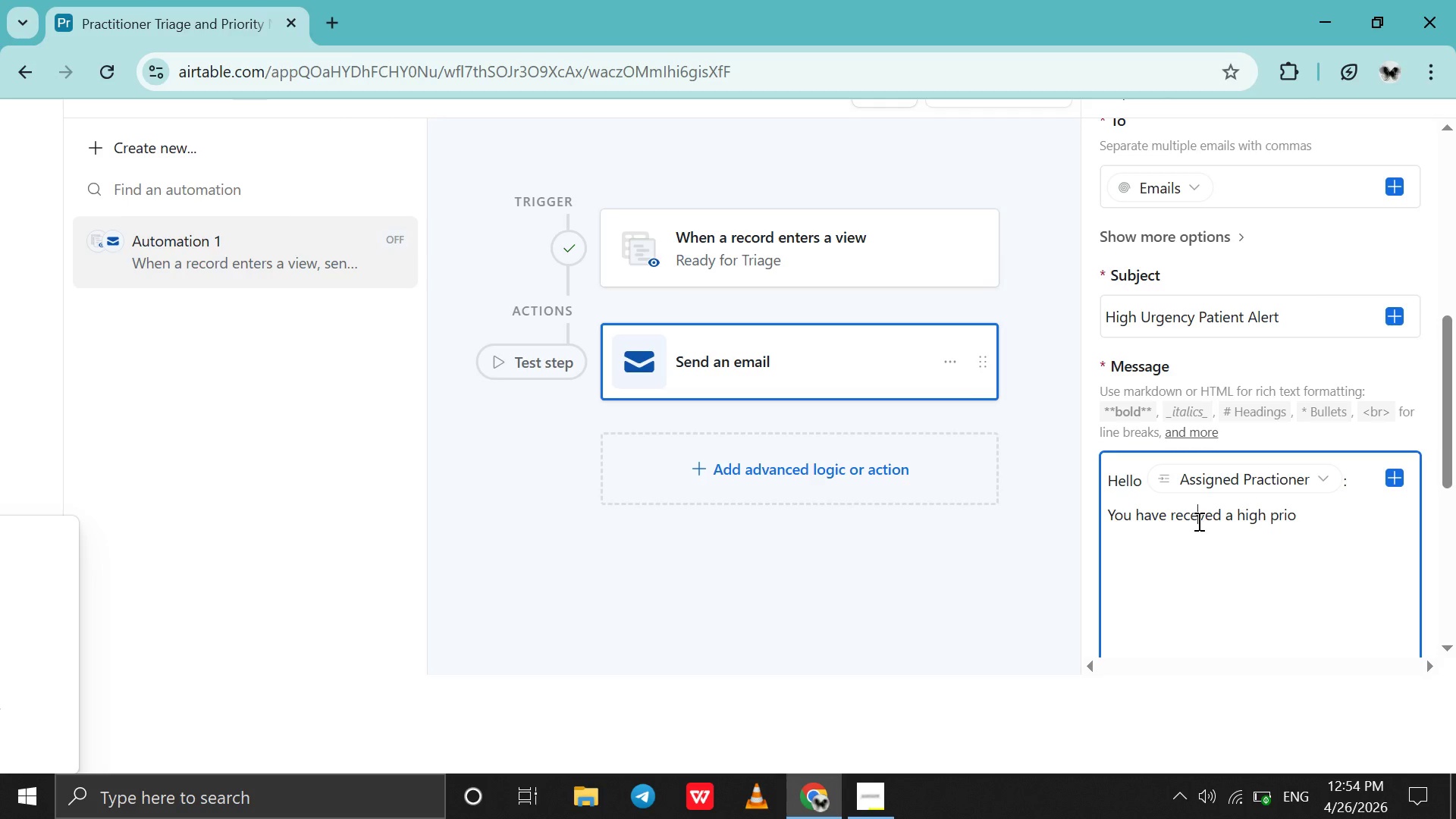 
key(ArrowRight)
 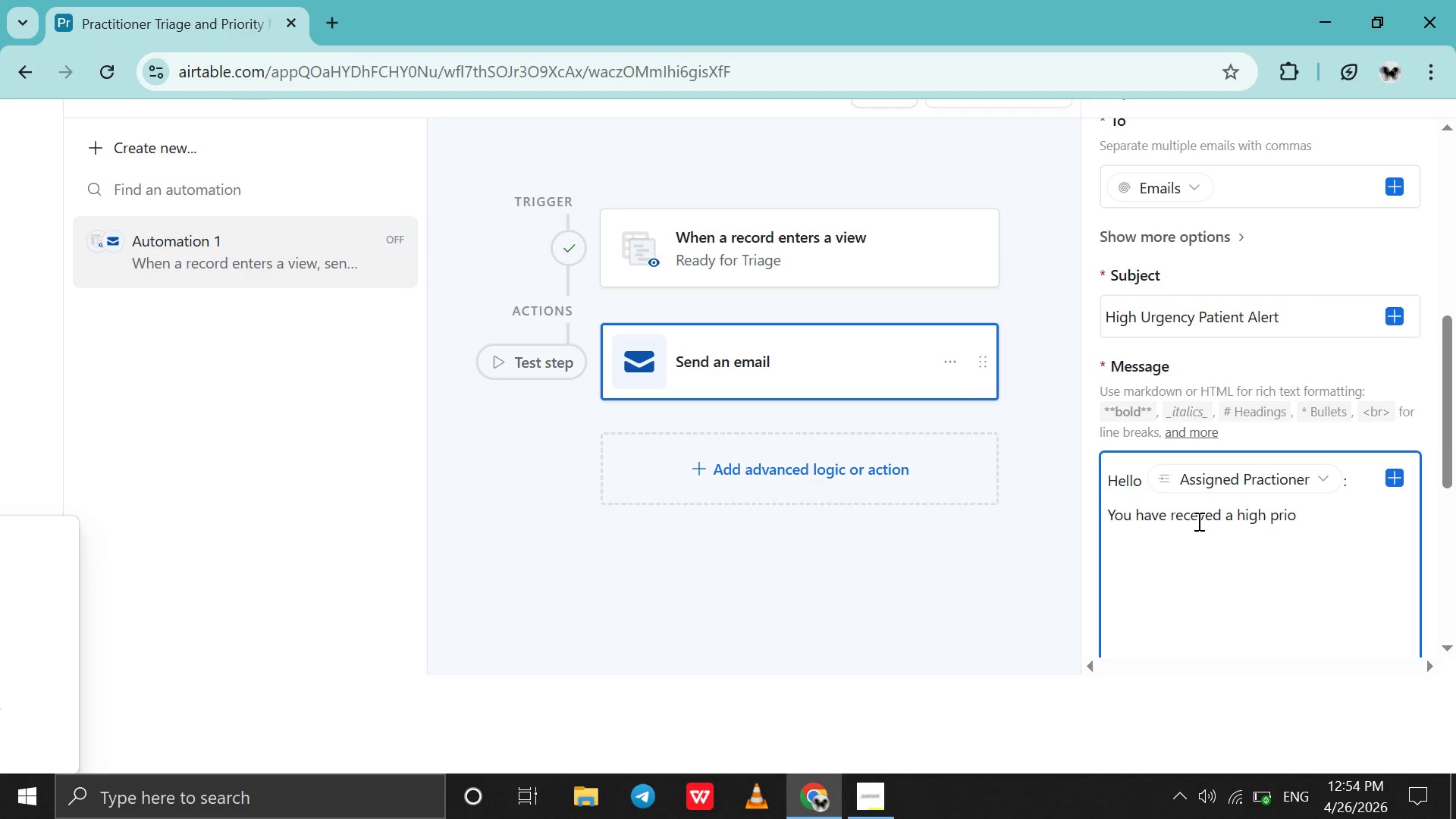 
key(I)
 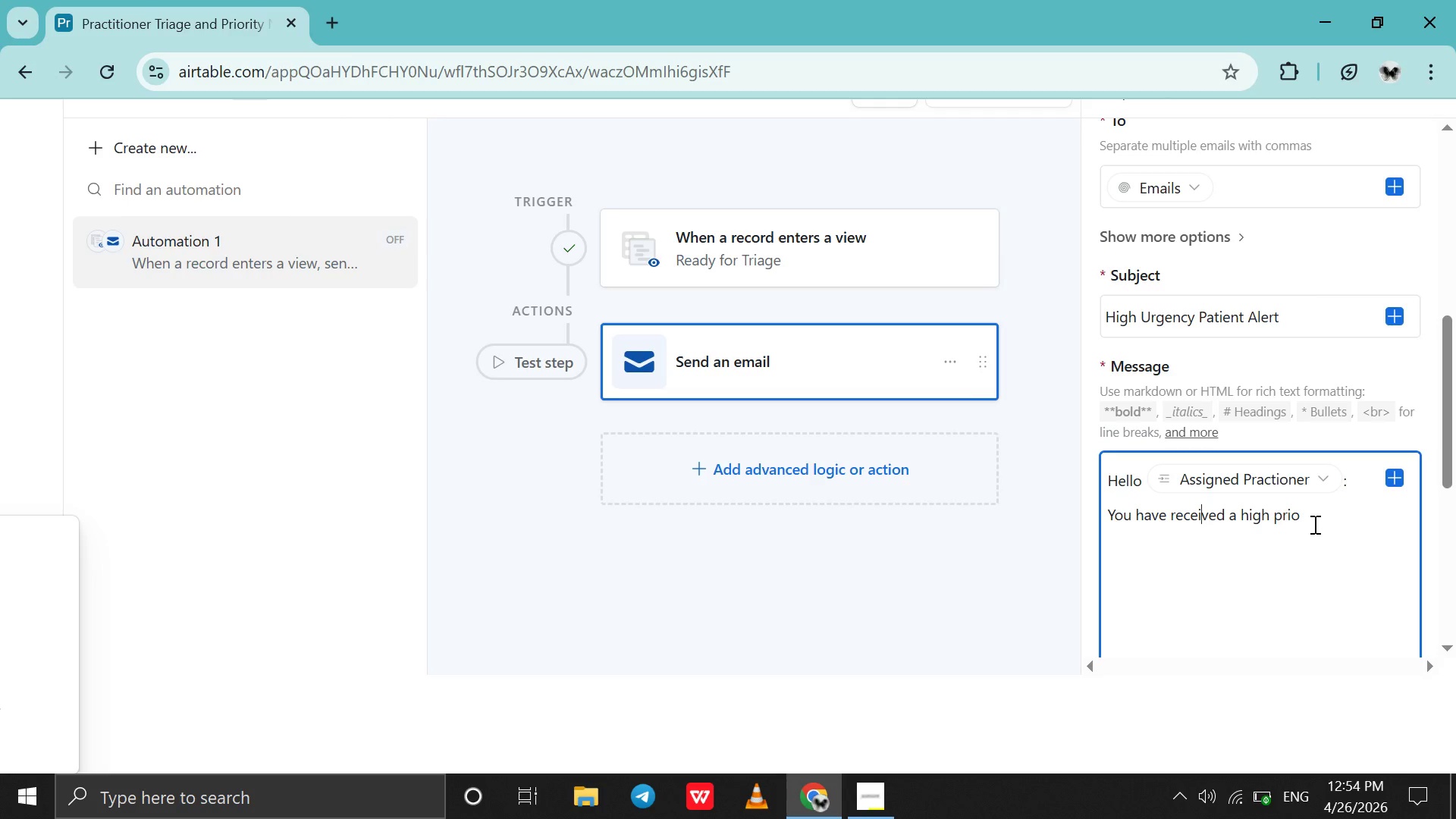 
left_click([1313, 524])
 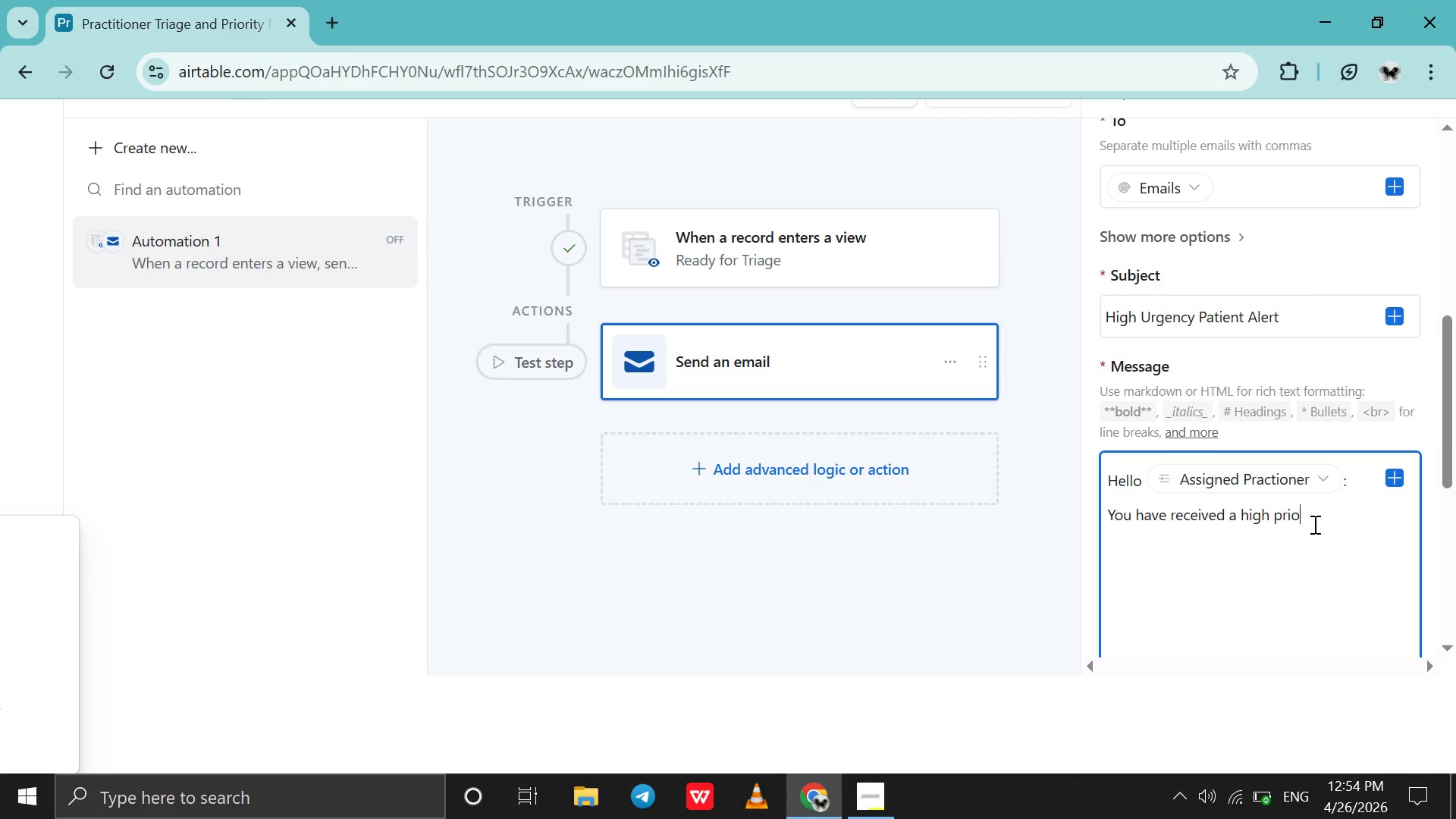 
type(rity )
 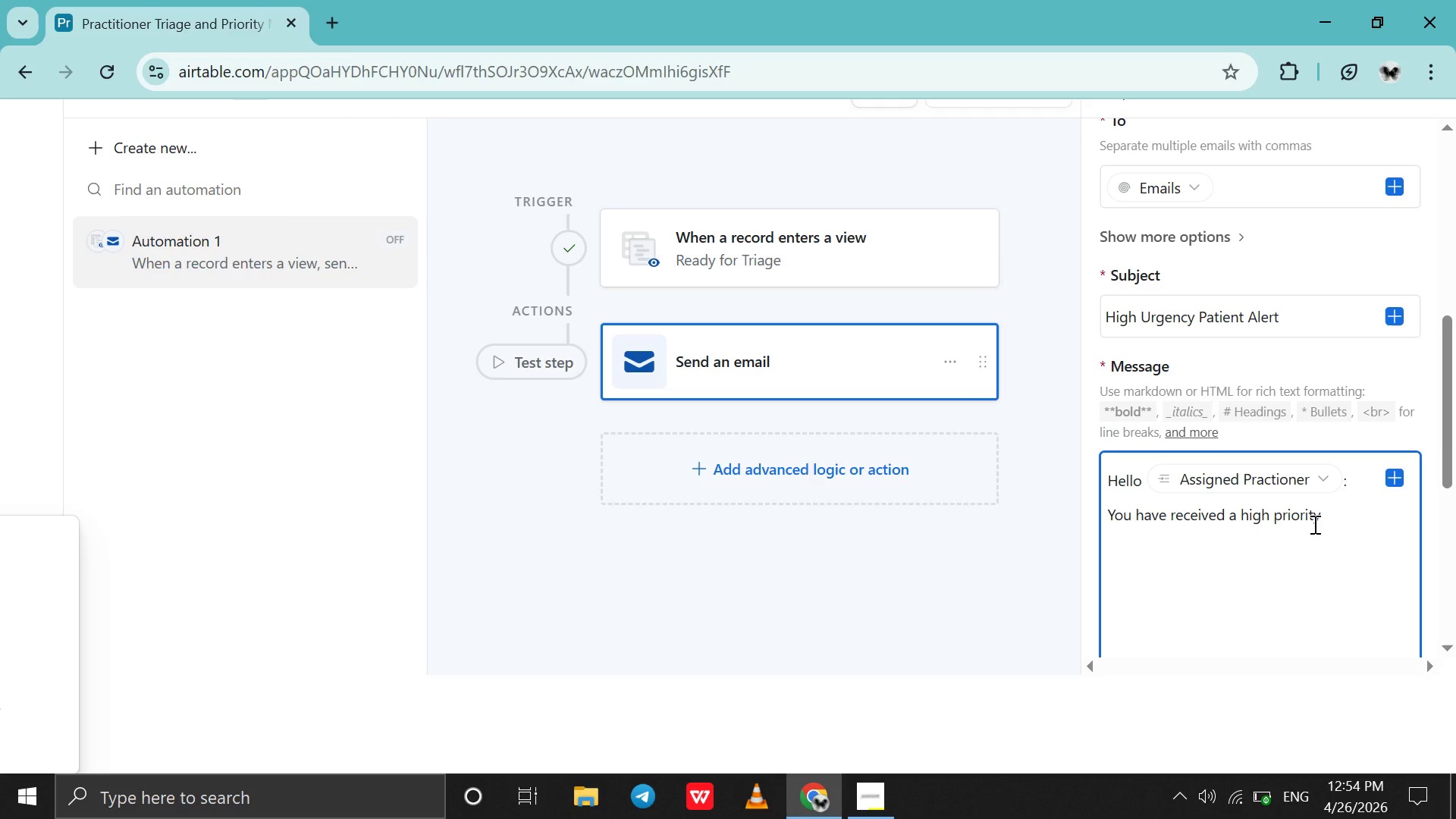 
type(patient inquiry)
key(Backspace)
type(.)
 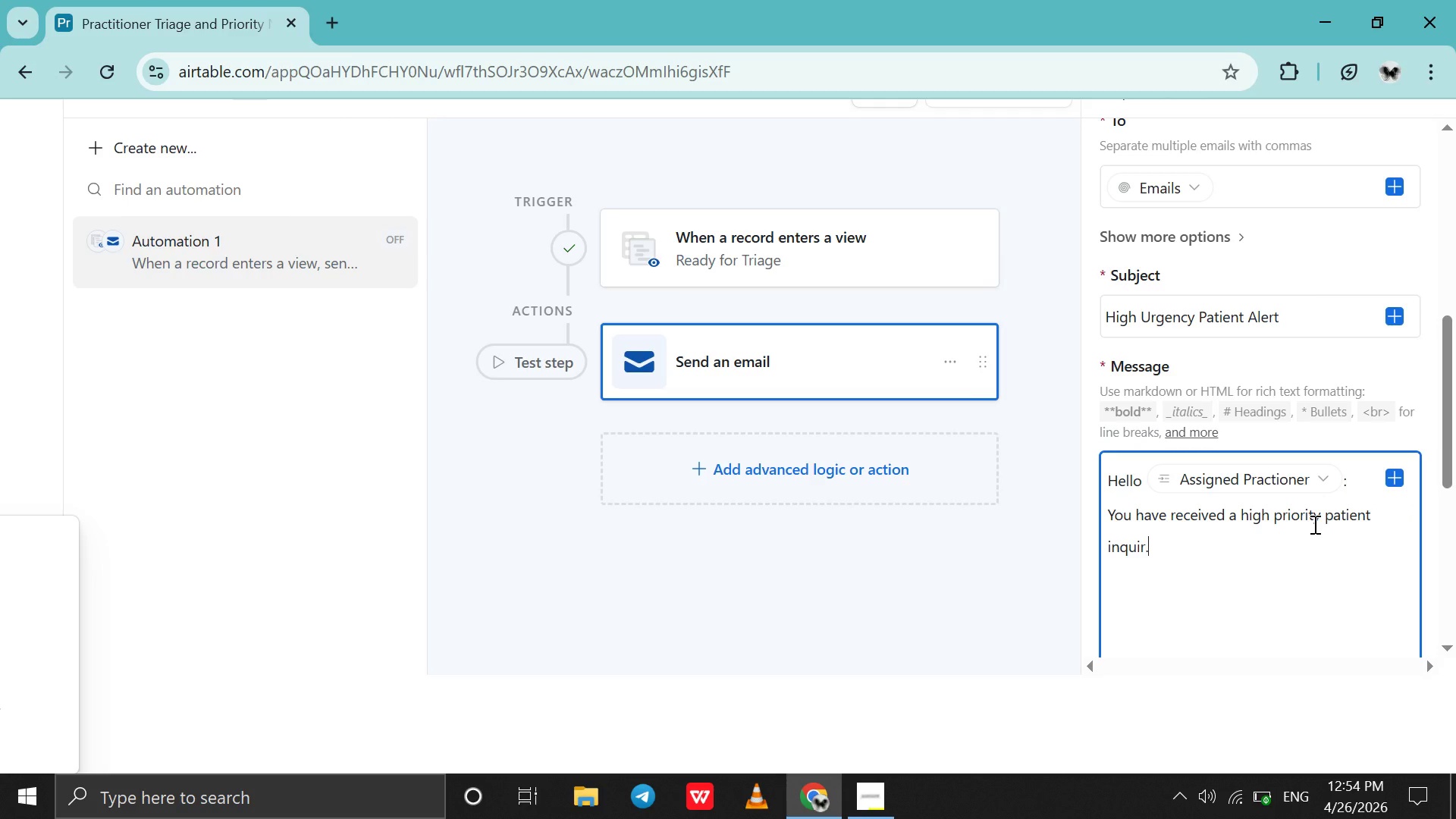 
key(Shift+Enter)
 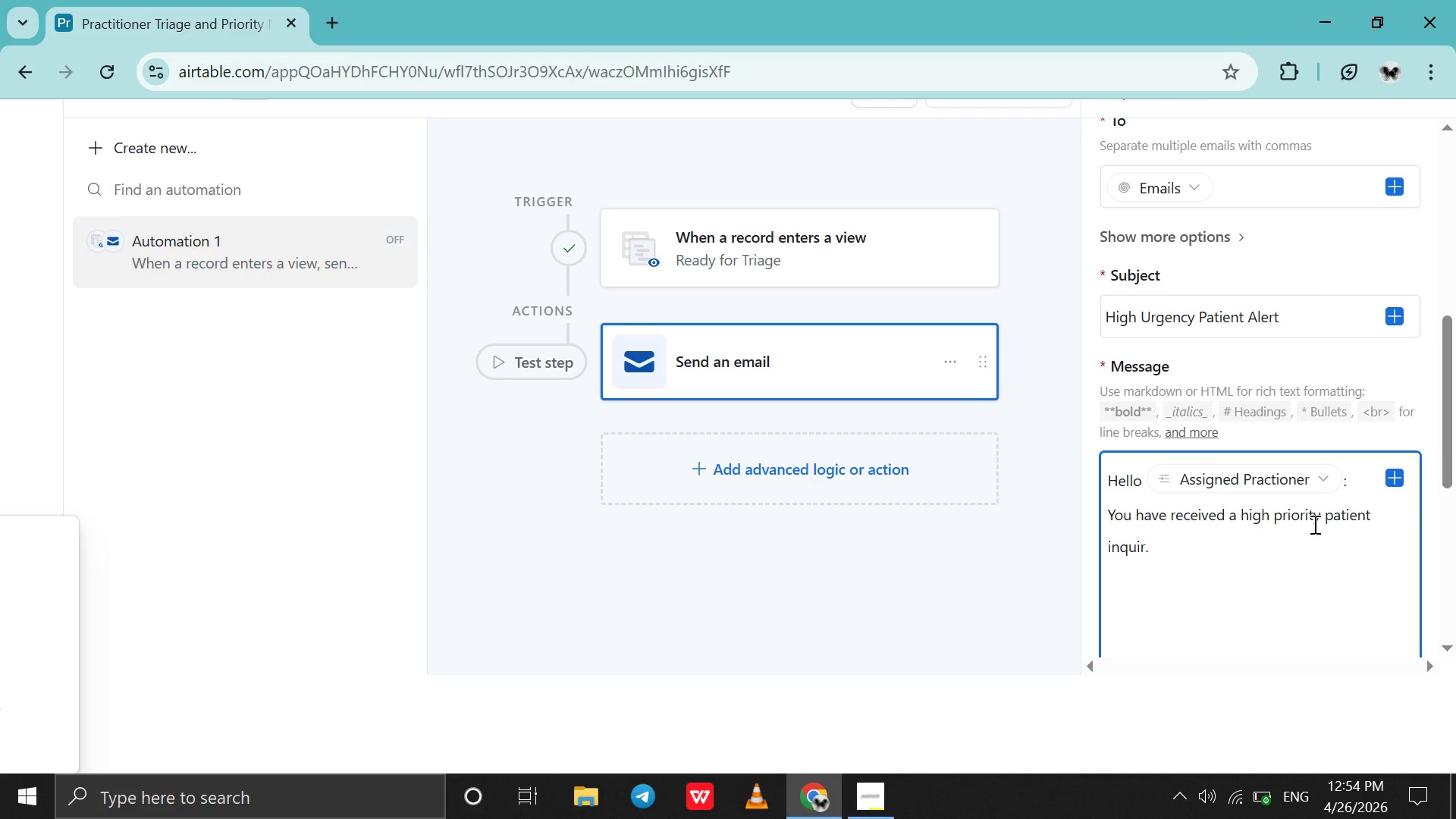 
type(Patient Name:)
 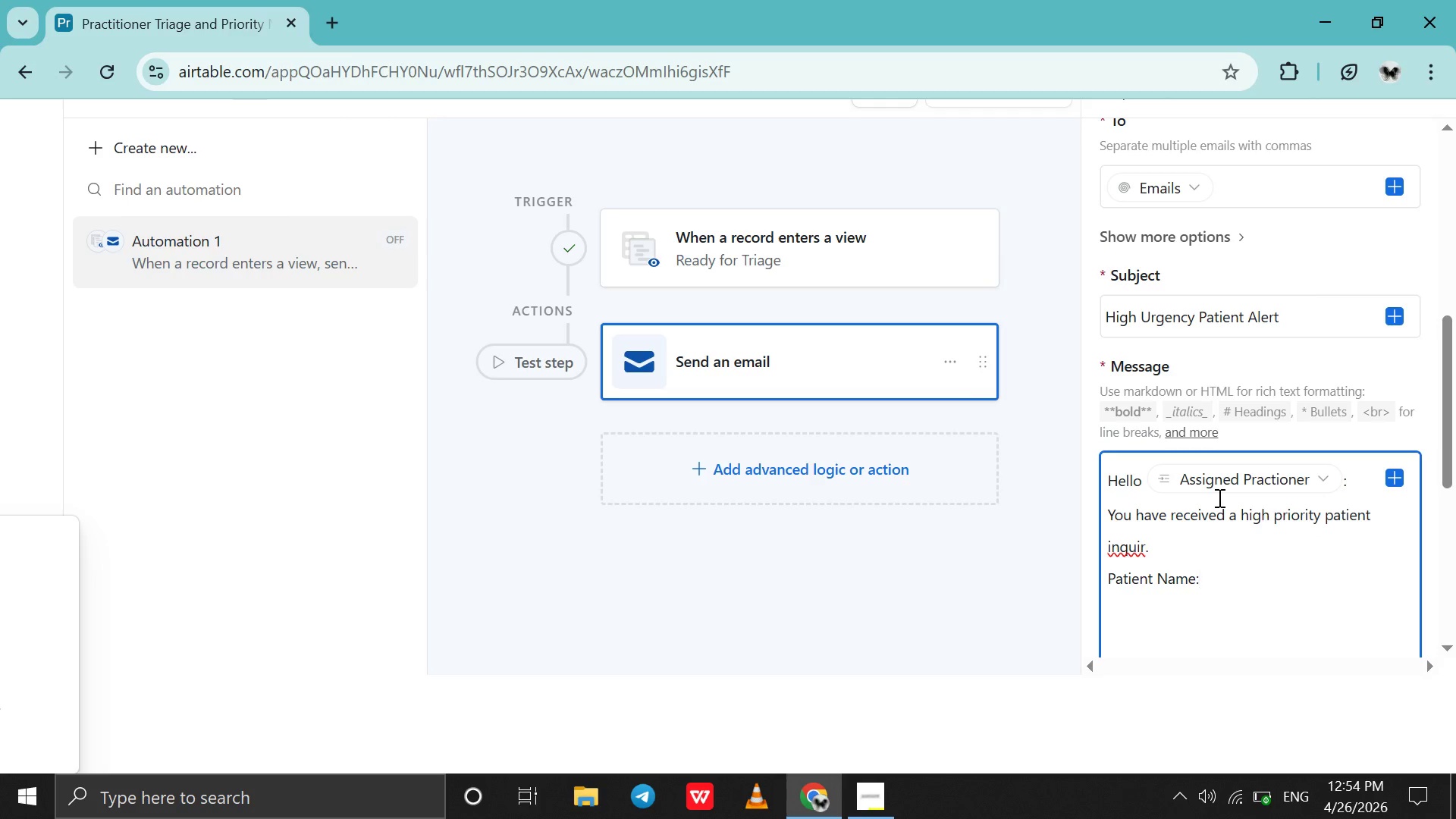 
left_click([1144, 544])
 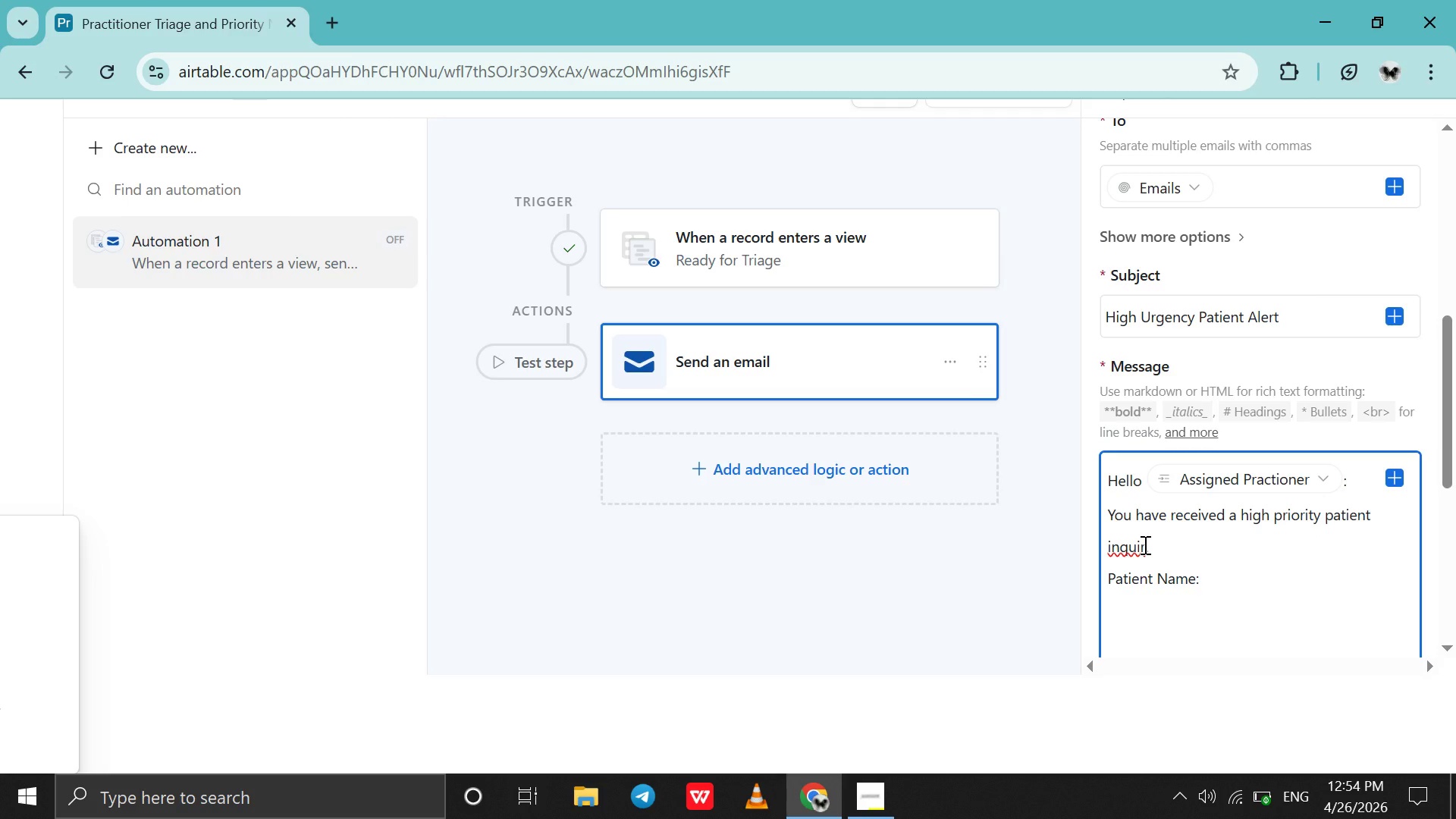 
key(Y)
 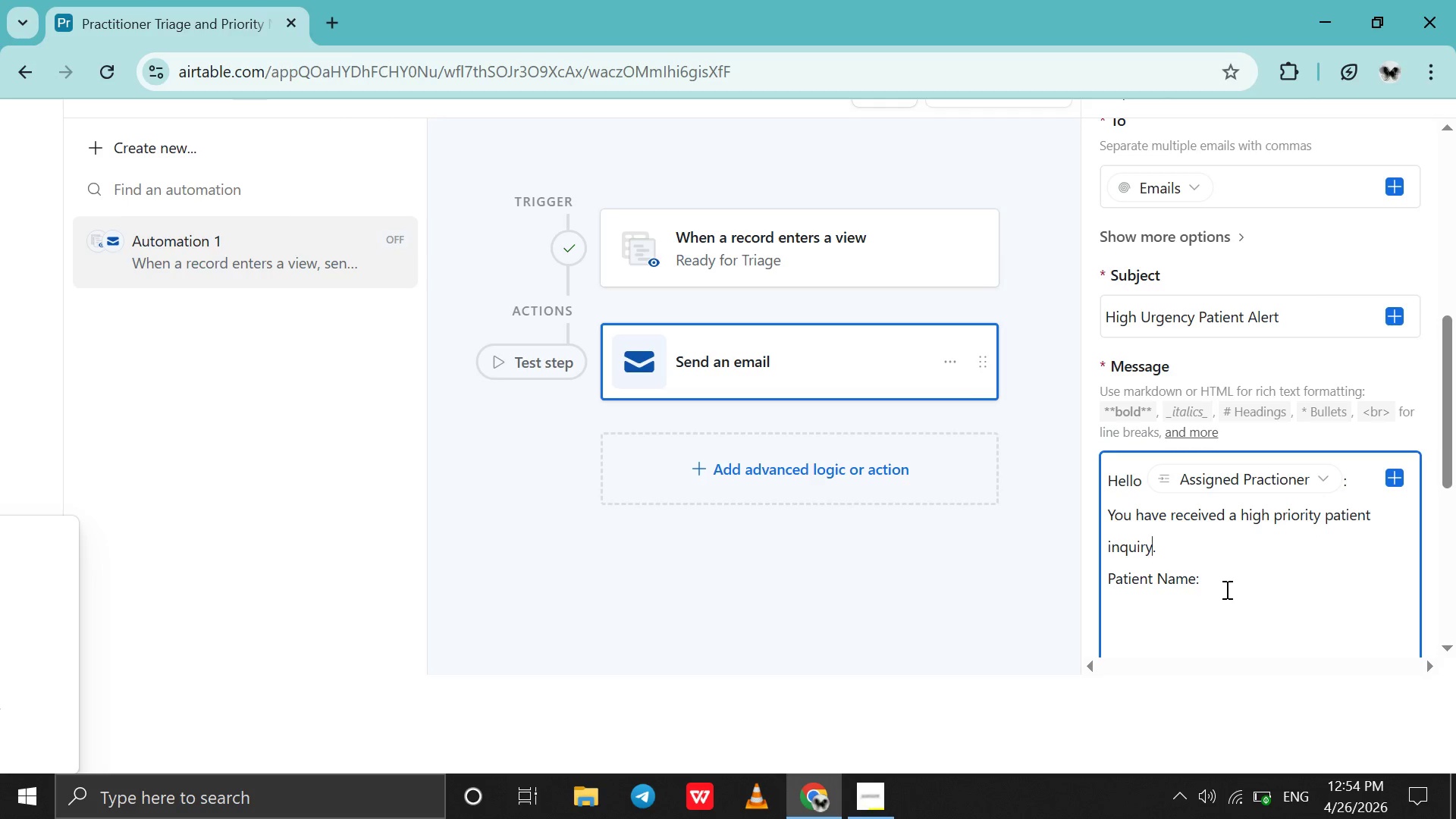 
left_click([1225, 591])
 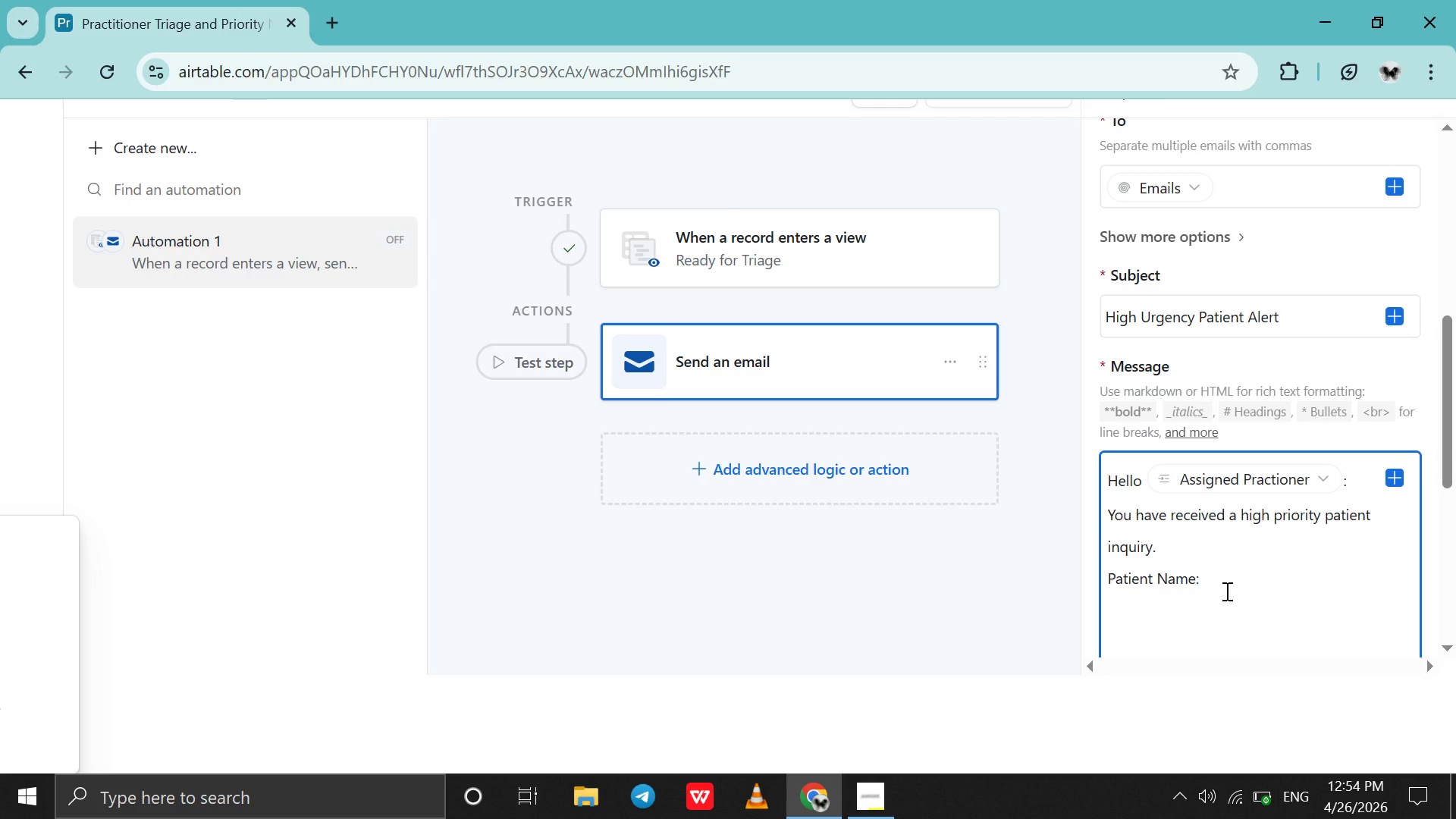 
key(Space)
 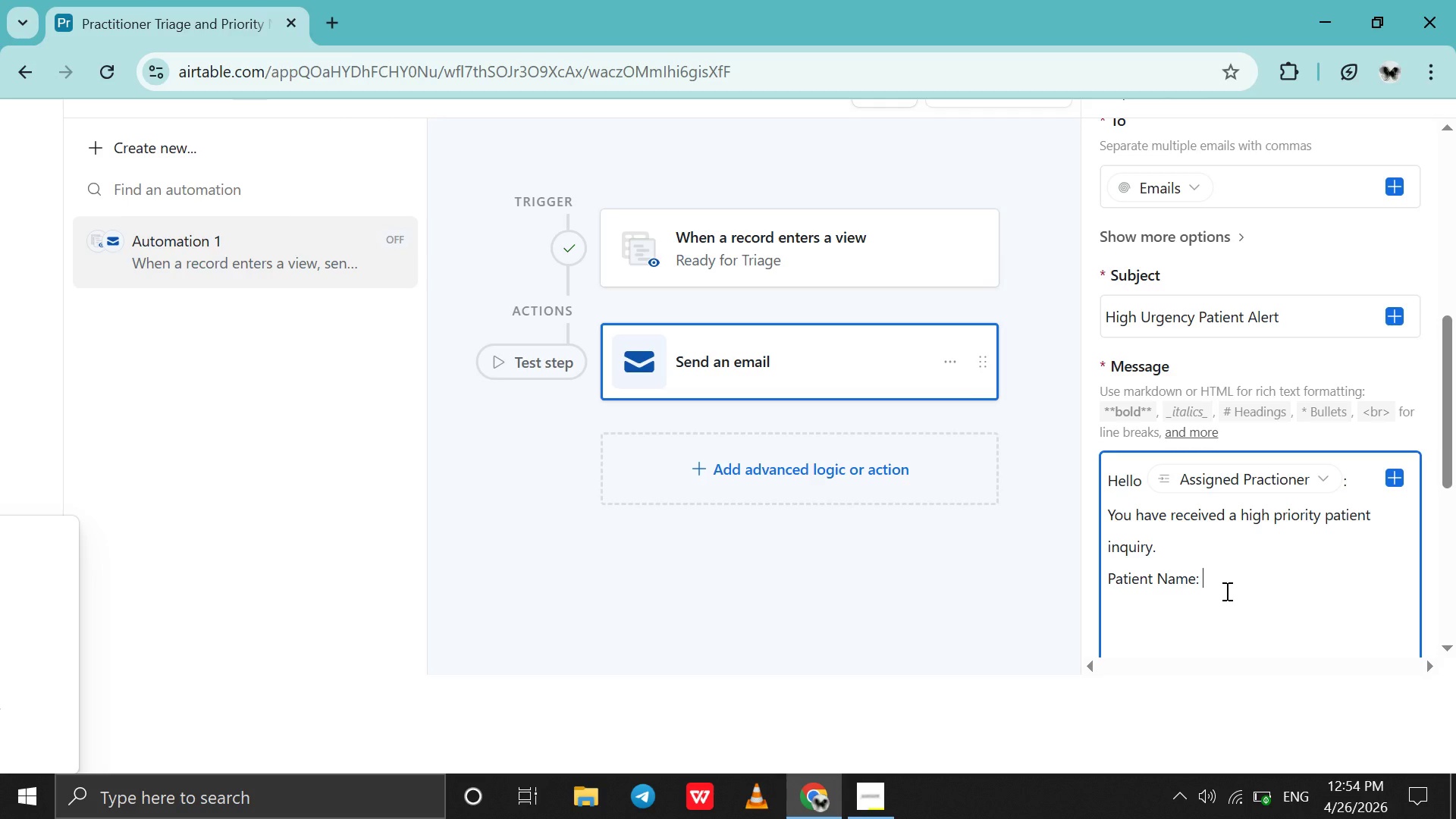 
key(Shift+BracketLeft)
 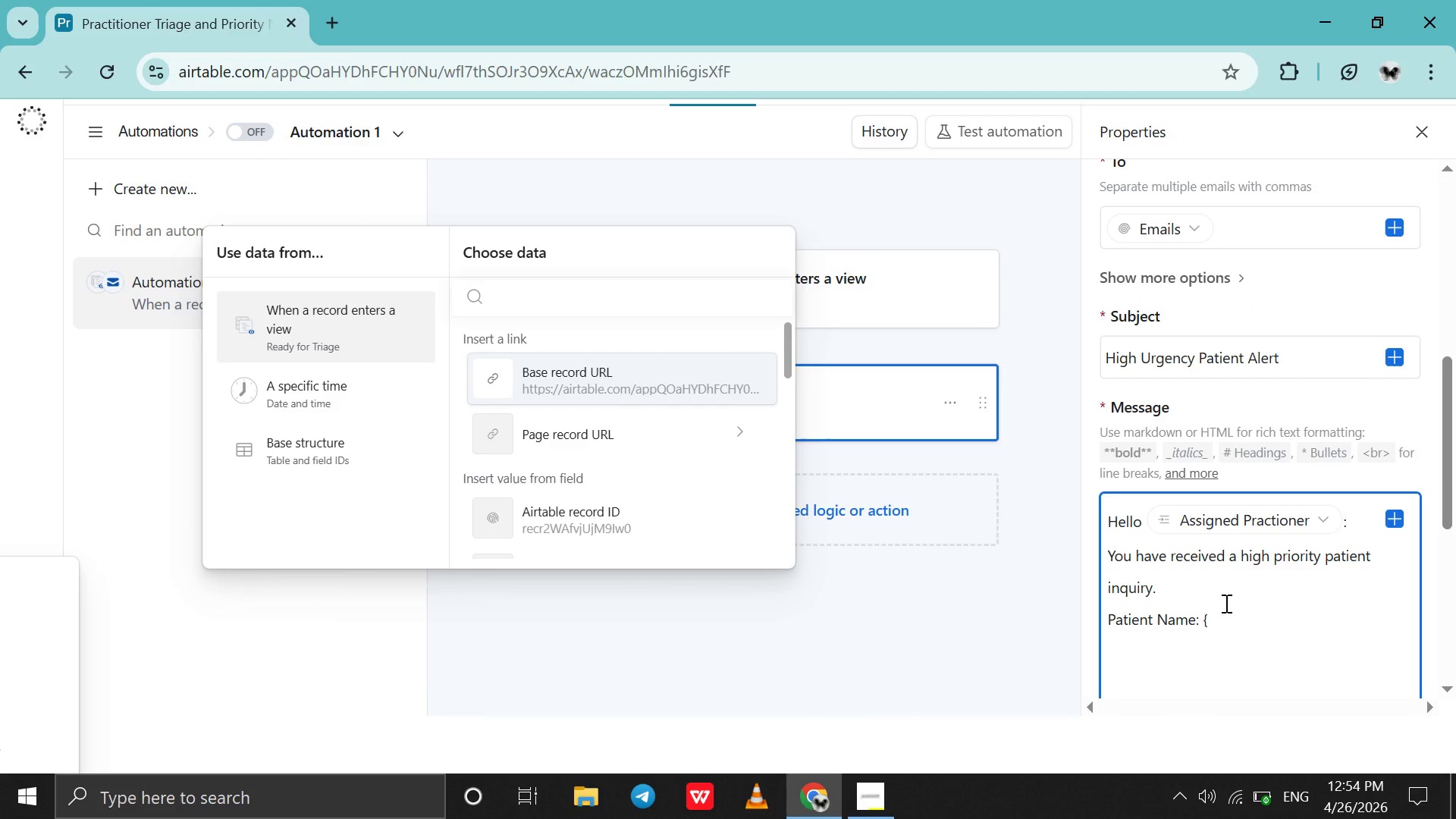 
type(pa)
 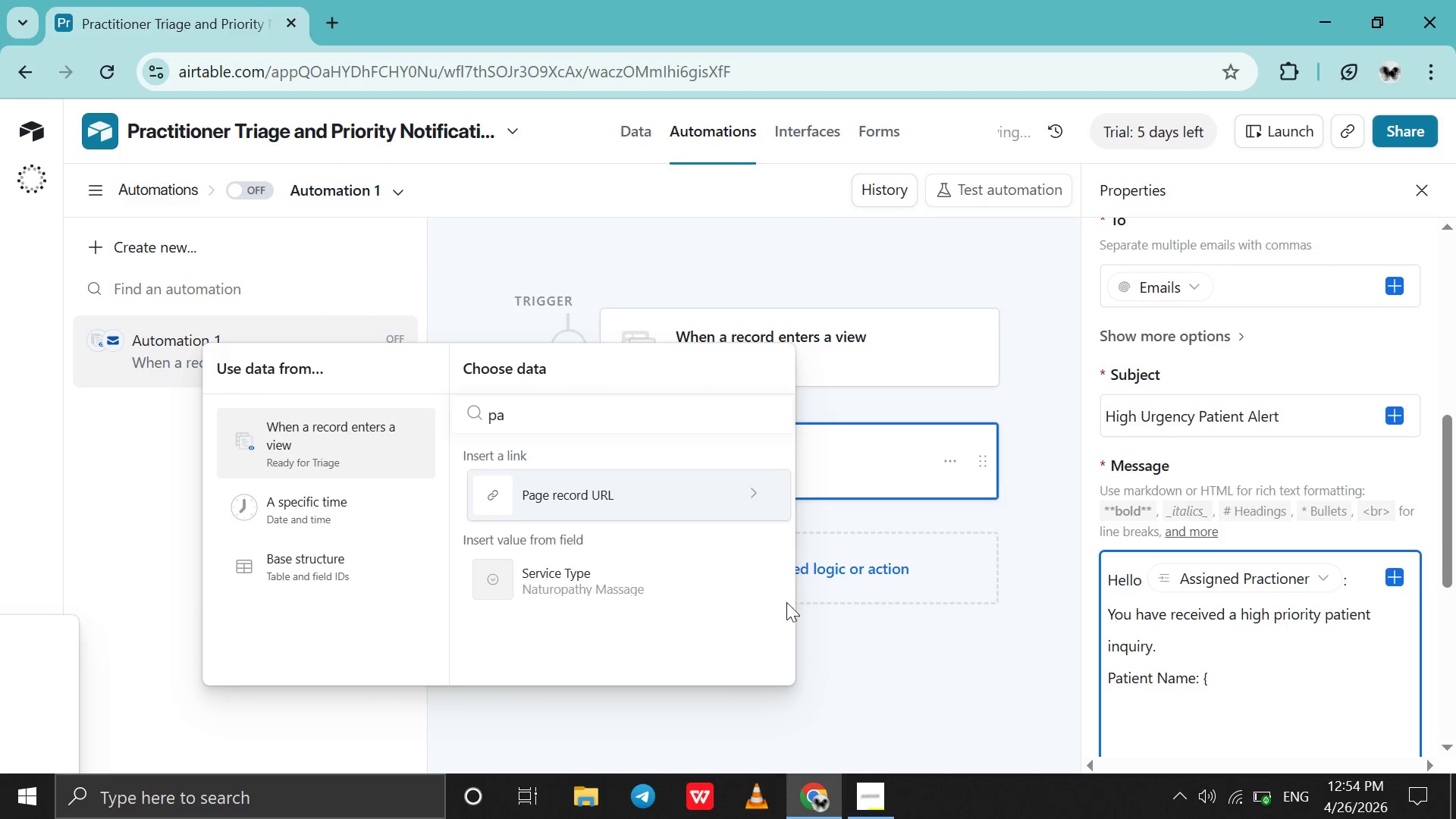 
key(Backspace)
key(Backspace)
type(na)
 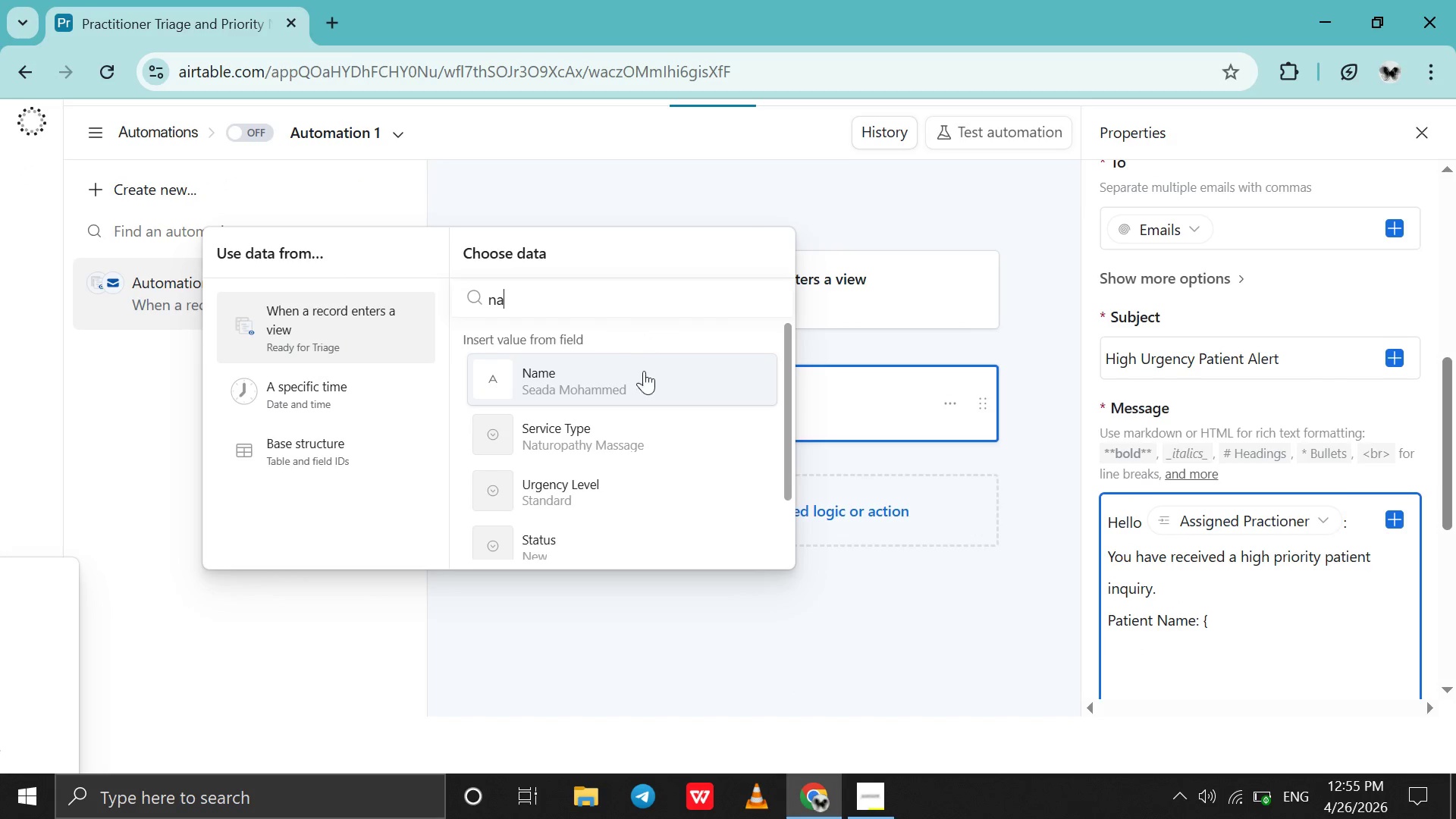 
left_click([646, 392])
 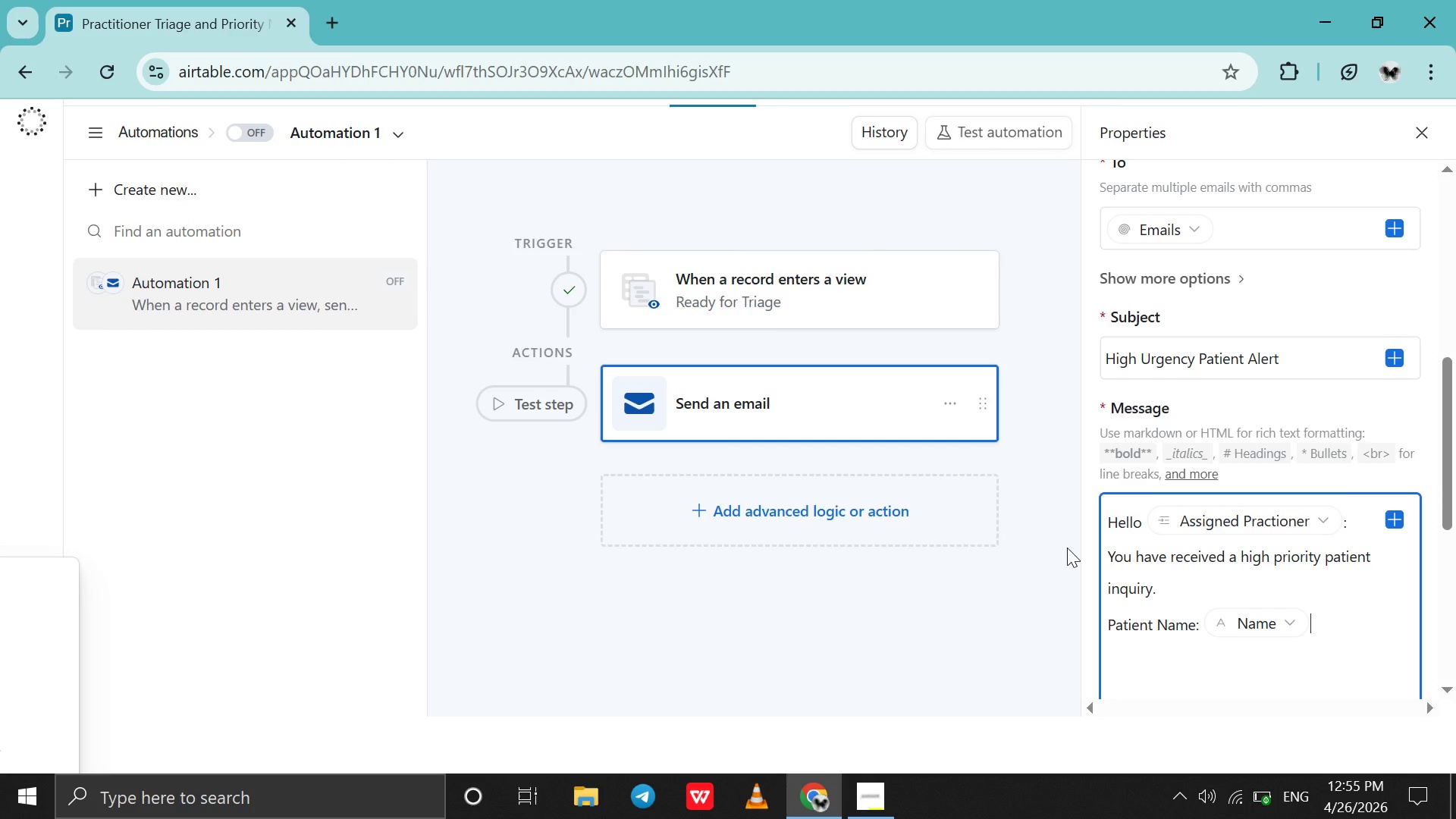 
key(Shift+Enter)
 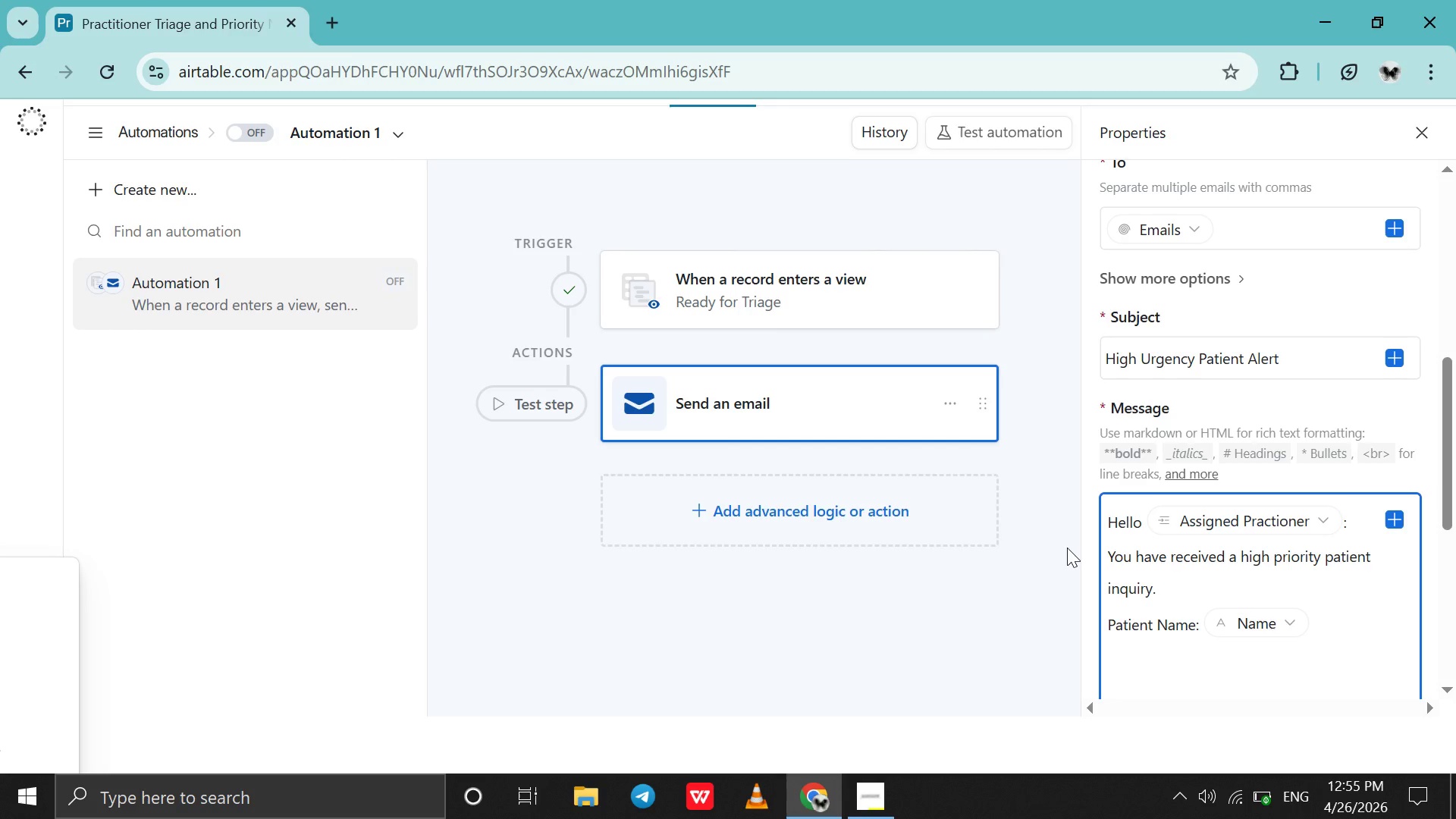 
type(Requisted )
key(Backspace)
key(Backspace)
key(Backspace)
key(Backspace)
key(Backspace)
key(Backspace)
type(E)
key(Backspace)
type(ested Service: {TY)
 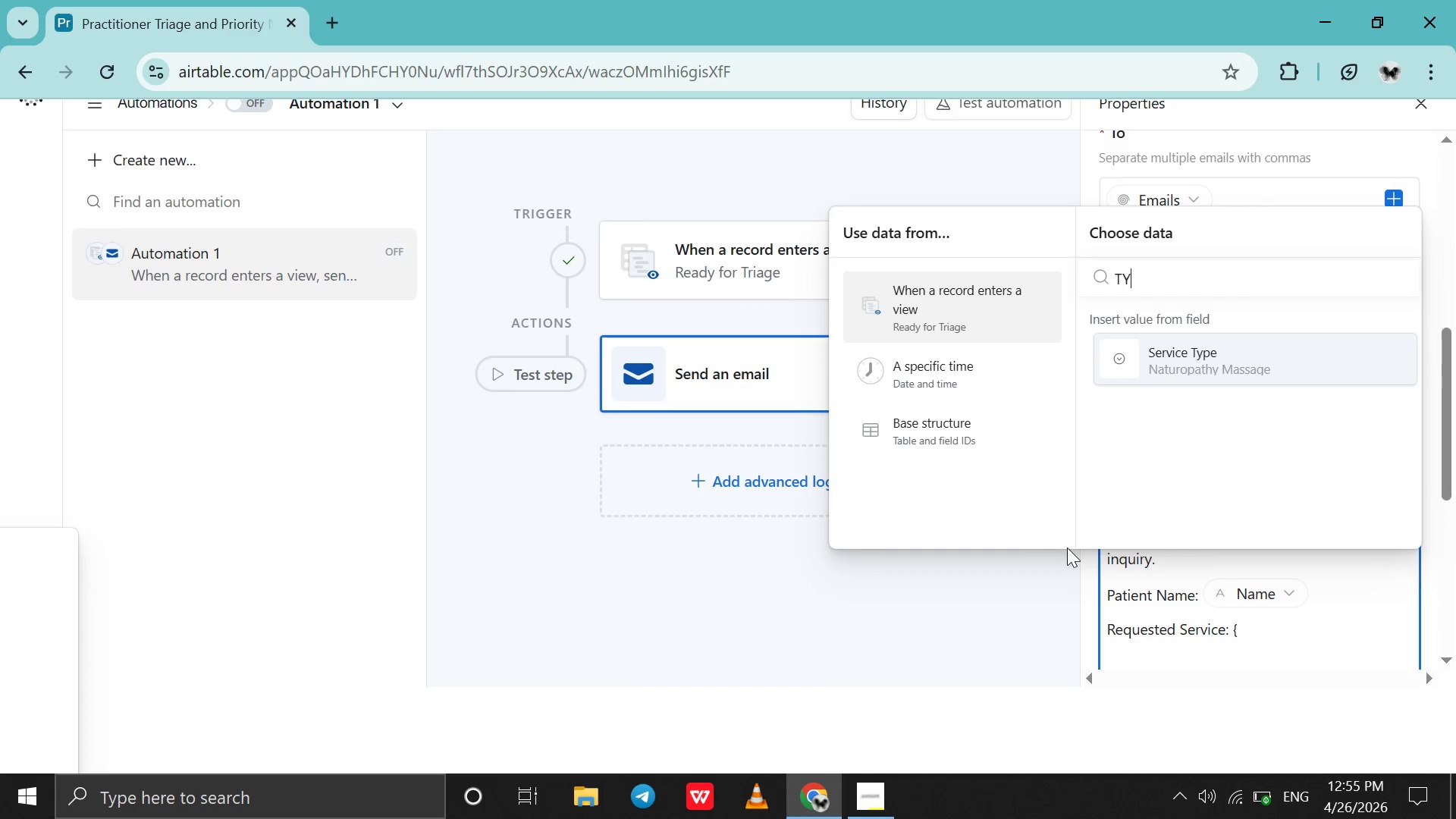 
left_click([1264, 359])
 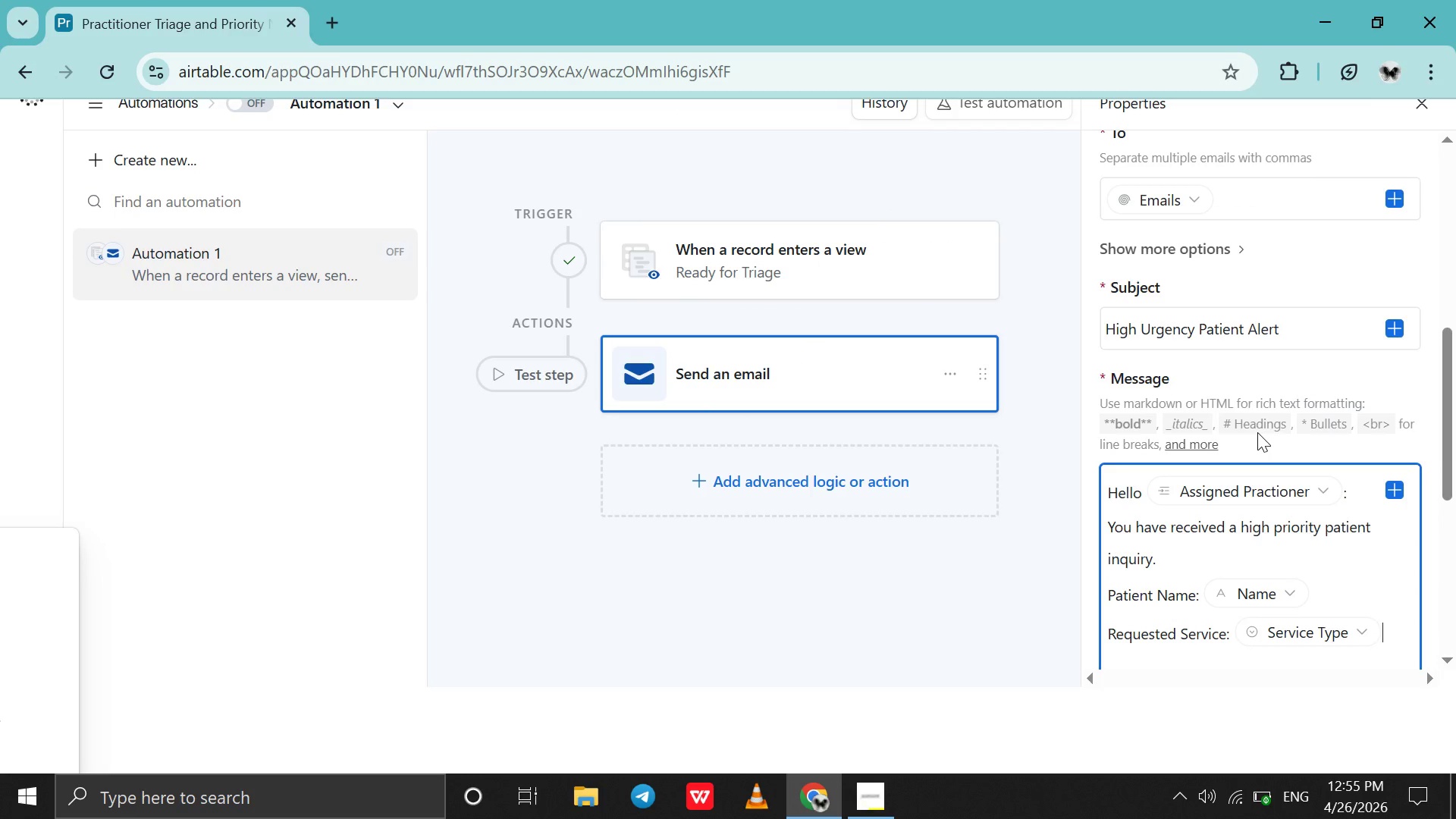 
key(CapsLock)
 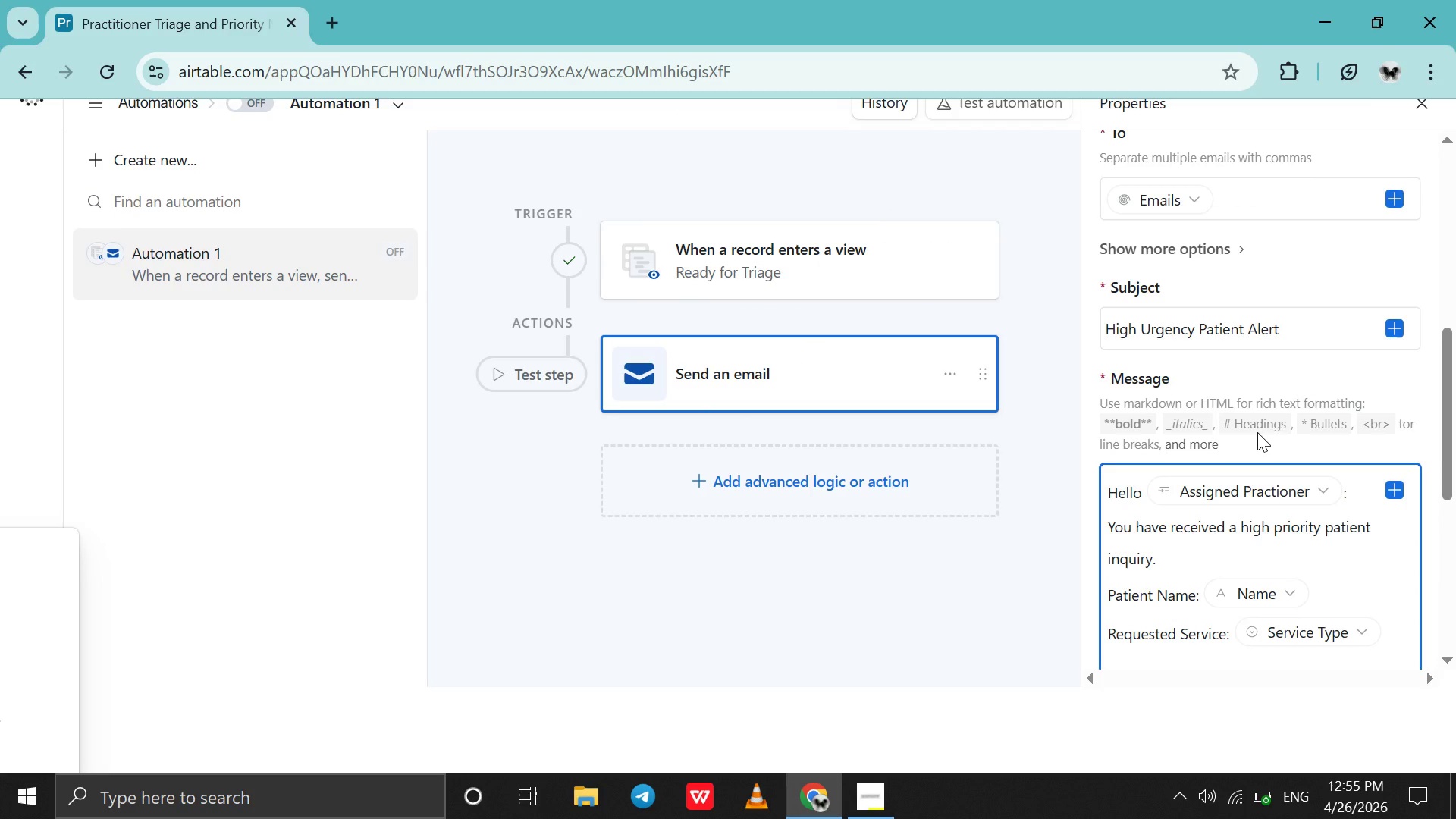 
key(Shift+Enter)
 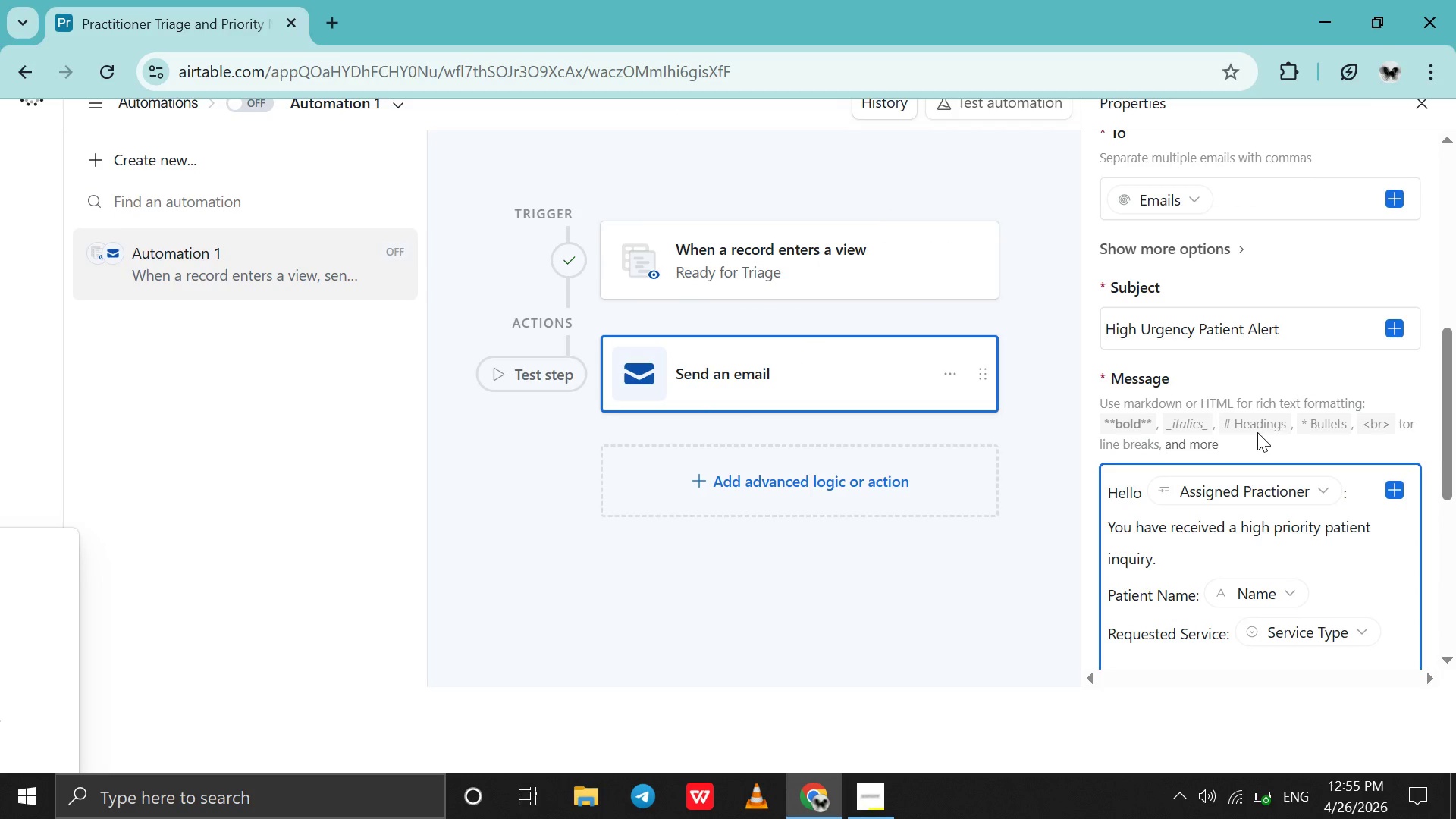 
type(Please respond as soon ass )
key(Backspace)
key(Backspace)
type( possible.)
 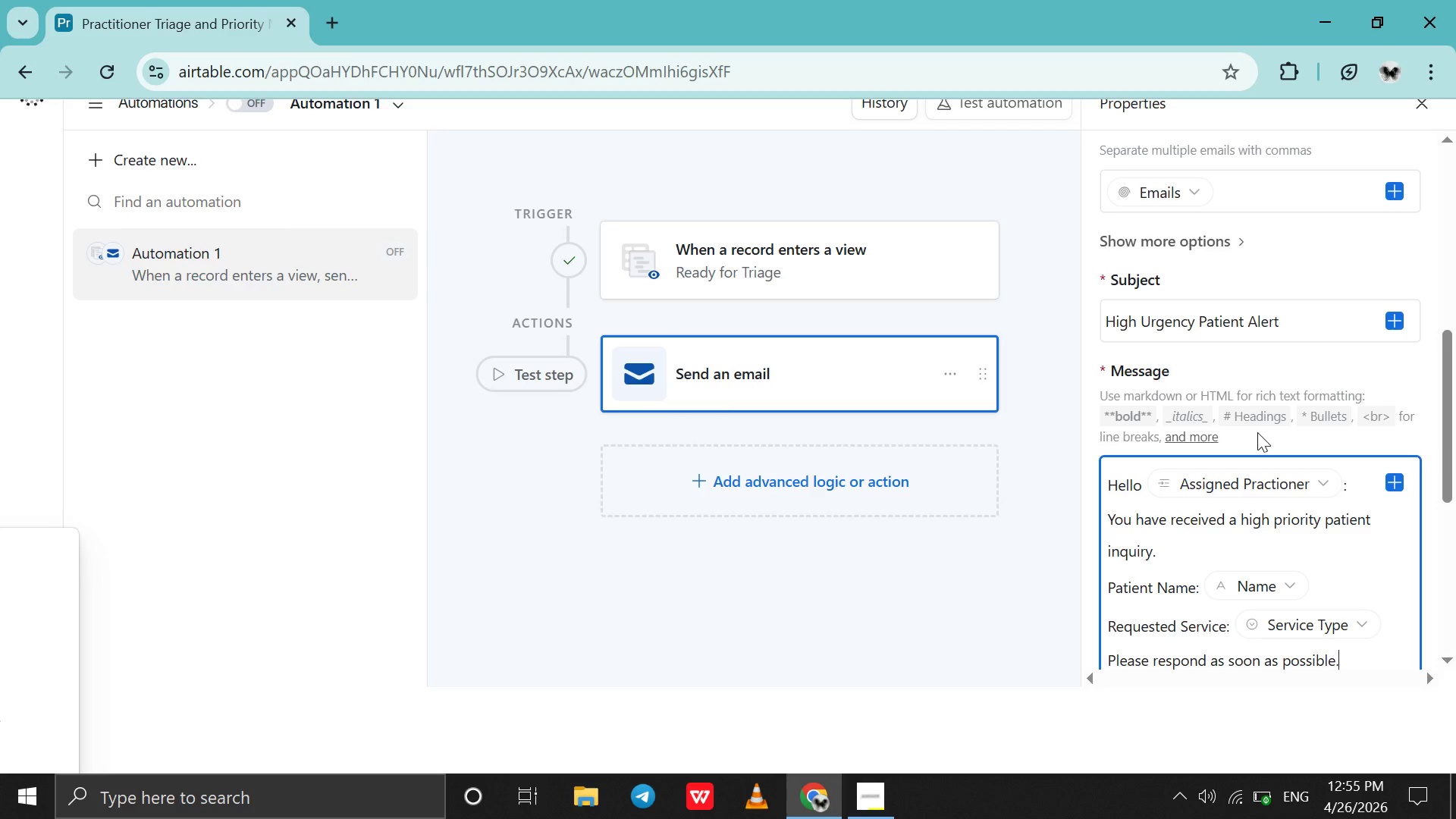 
key(Shift+Enter)
 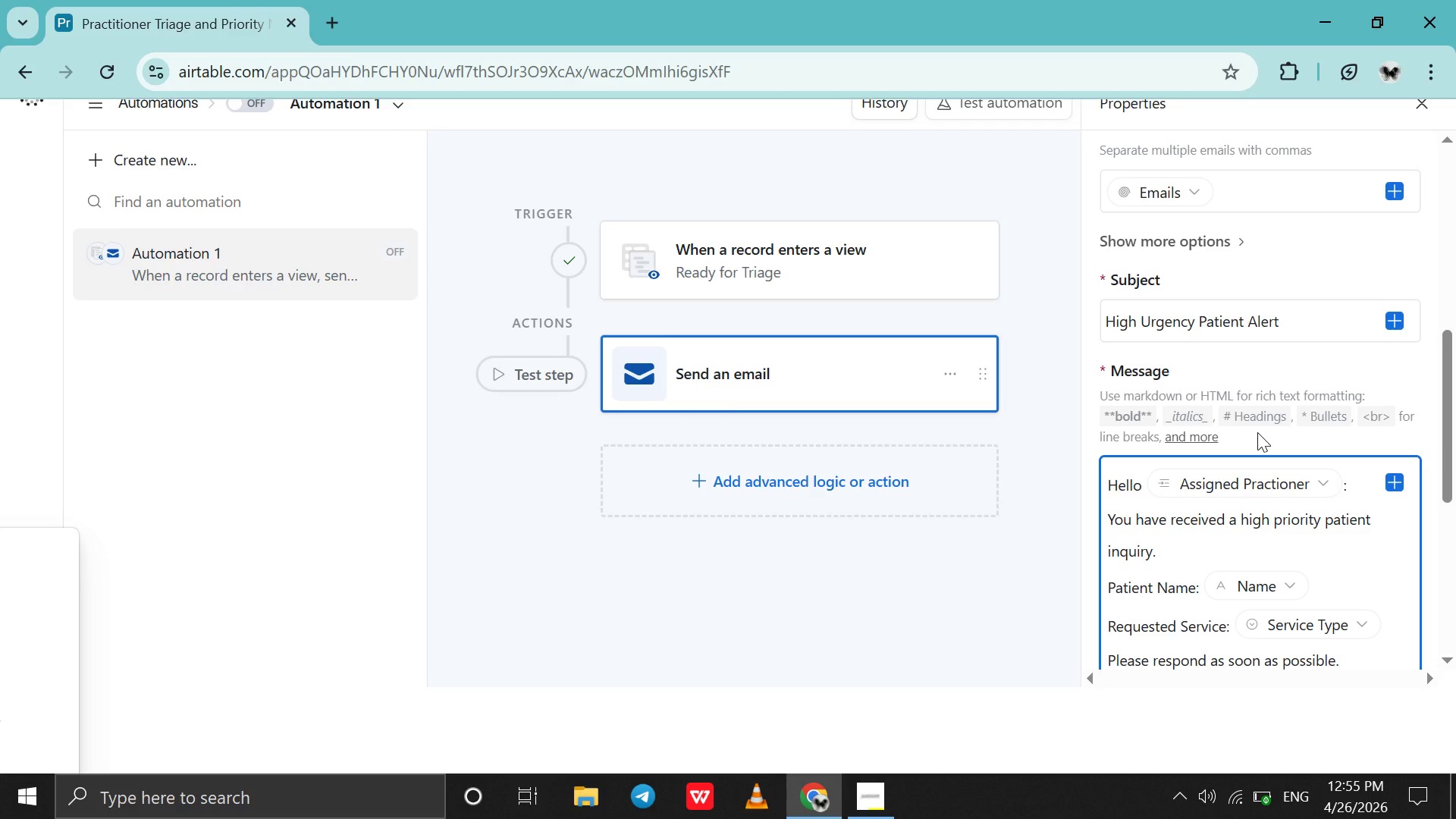 
key(Shift+Enter)
 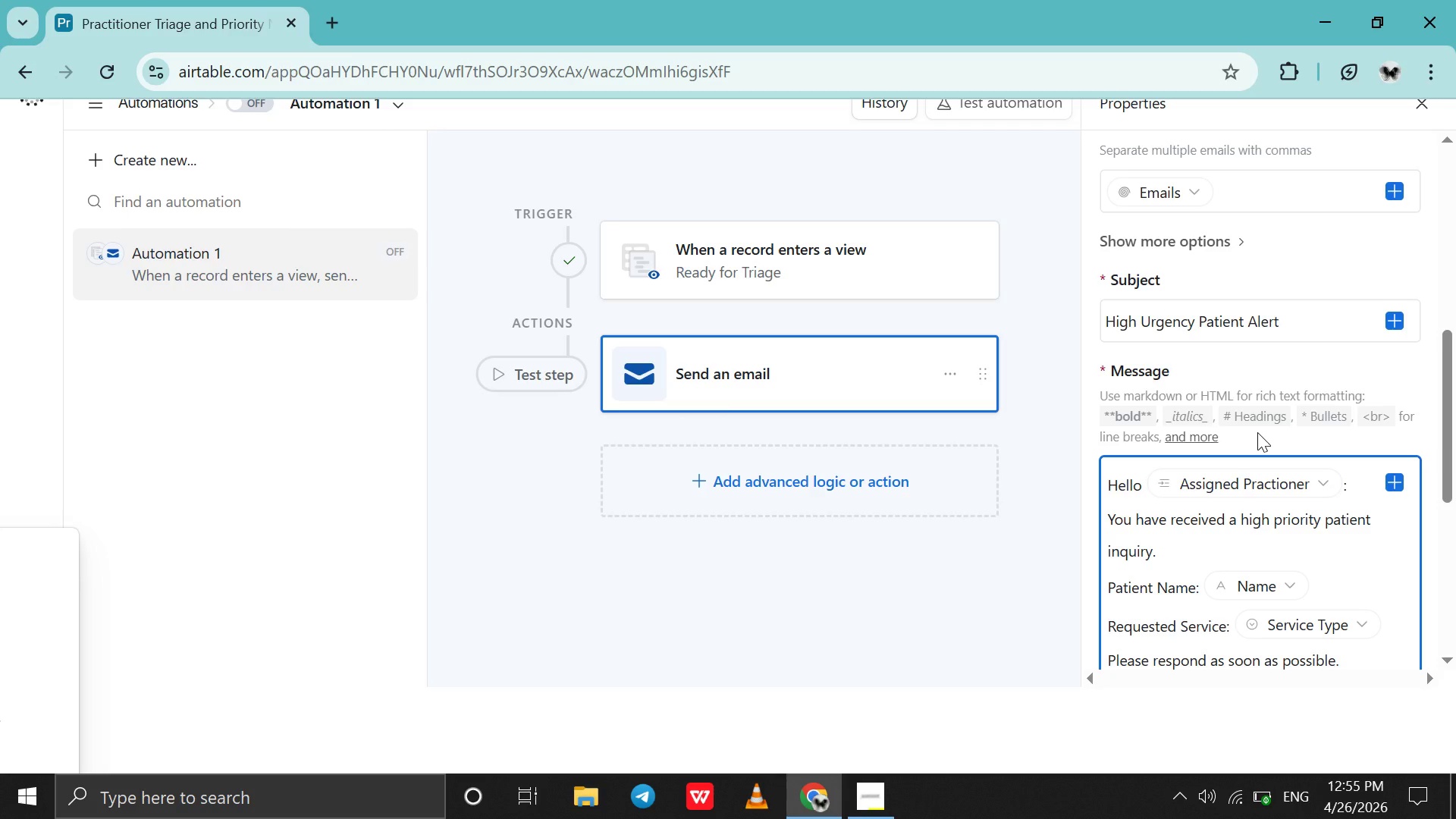 
type(View Record: {)
 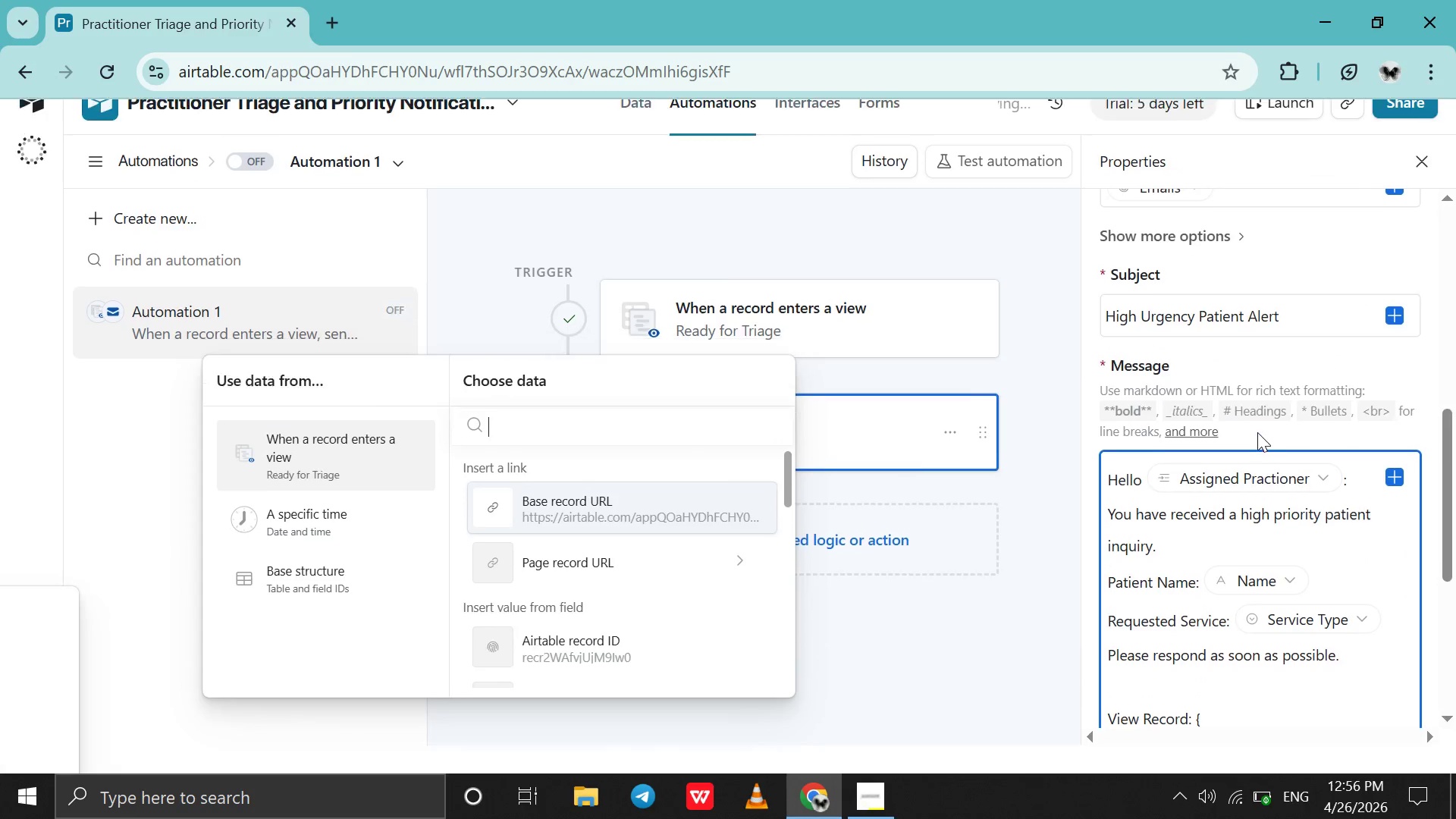 
scroll: coordinate [615, 491], scroll_direction: down, amount: 18.0
 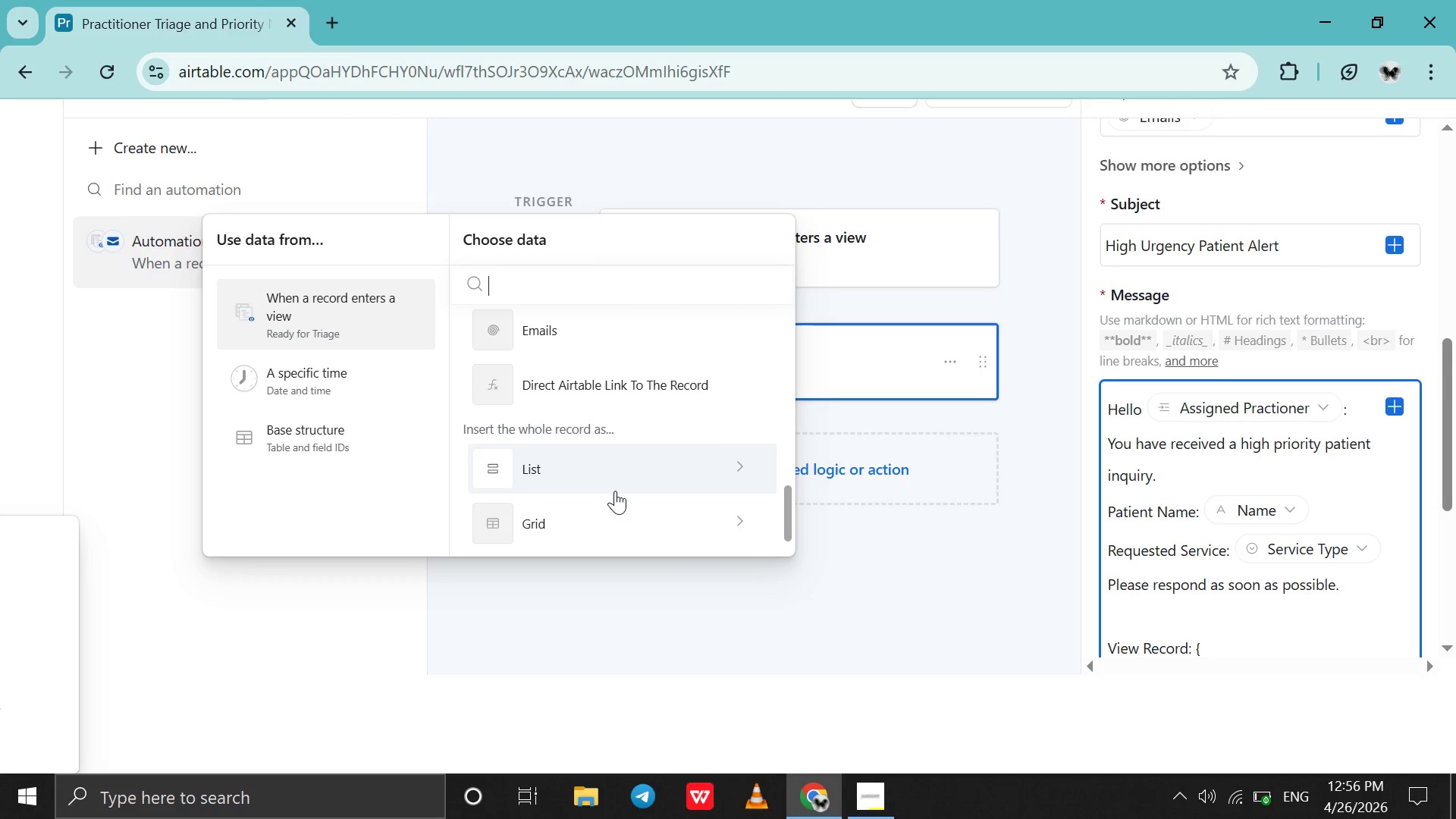 
scroll: coordinate [615, 491], scroll_direction: up, amount: 1.0
 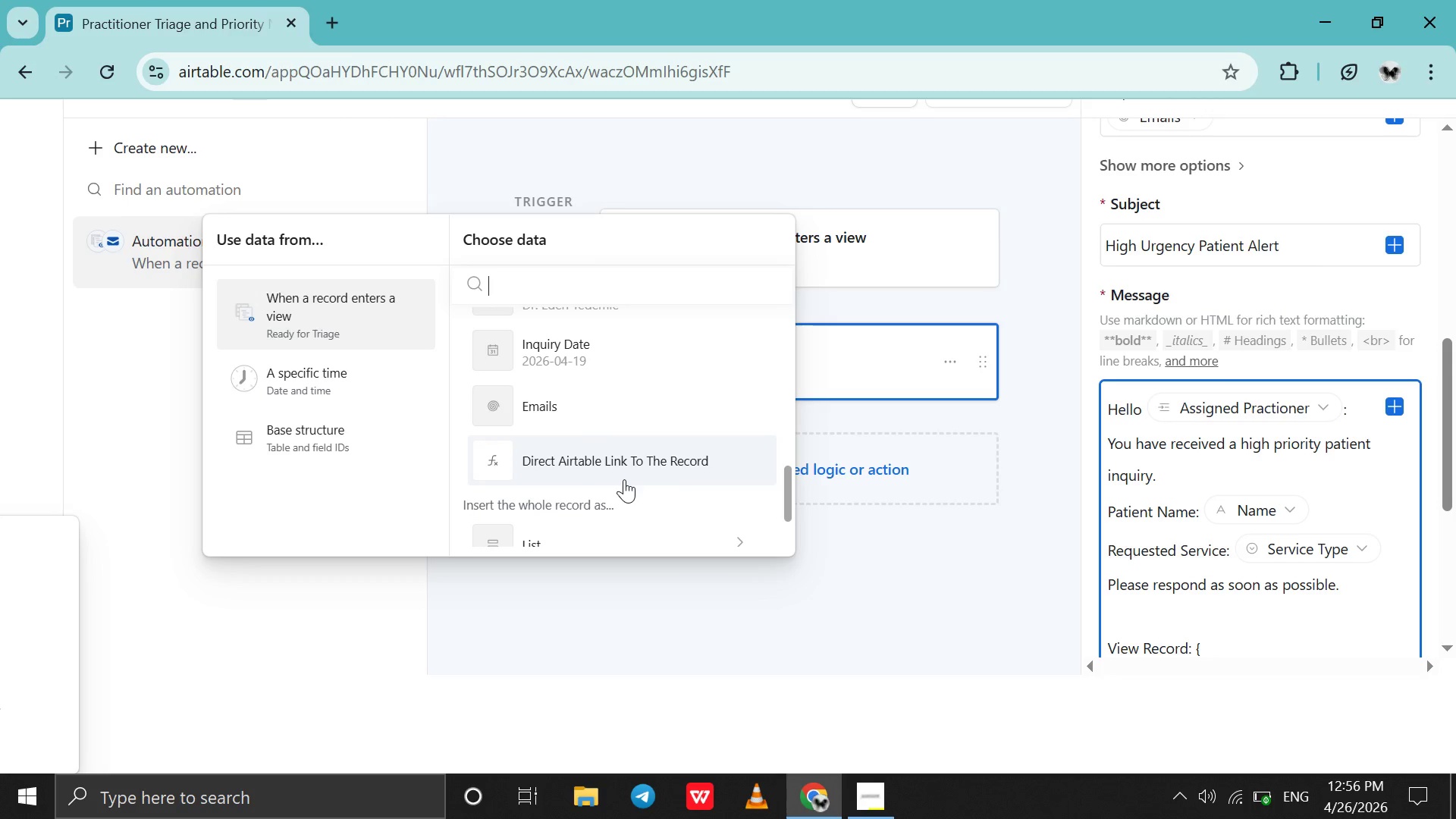 
left_click([624, 479])
 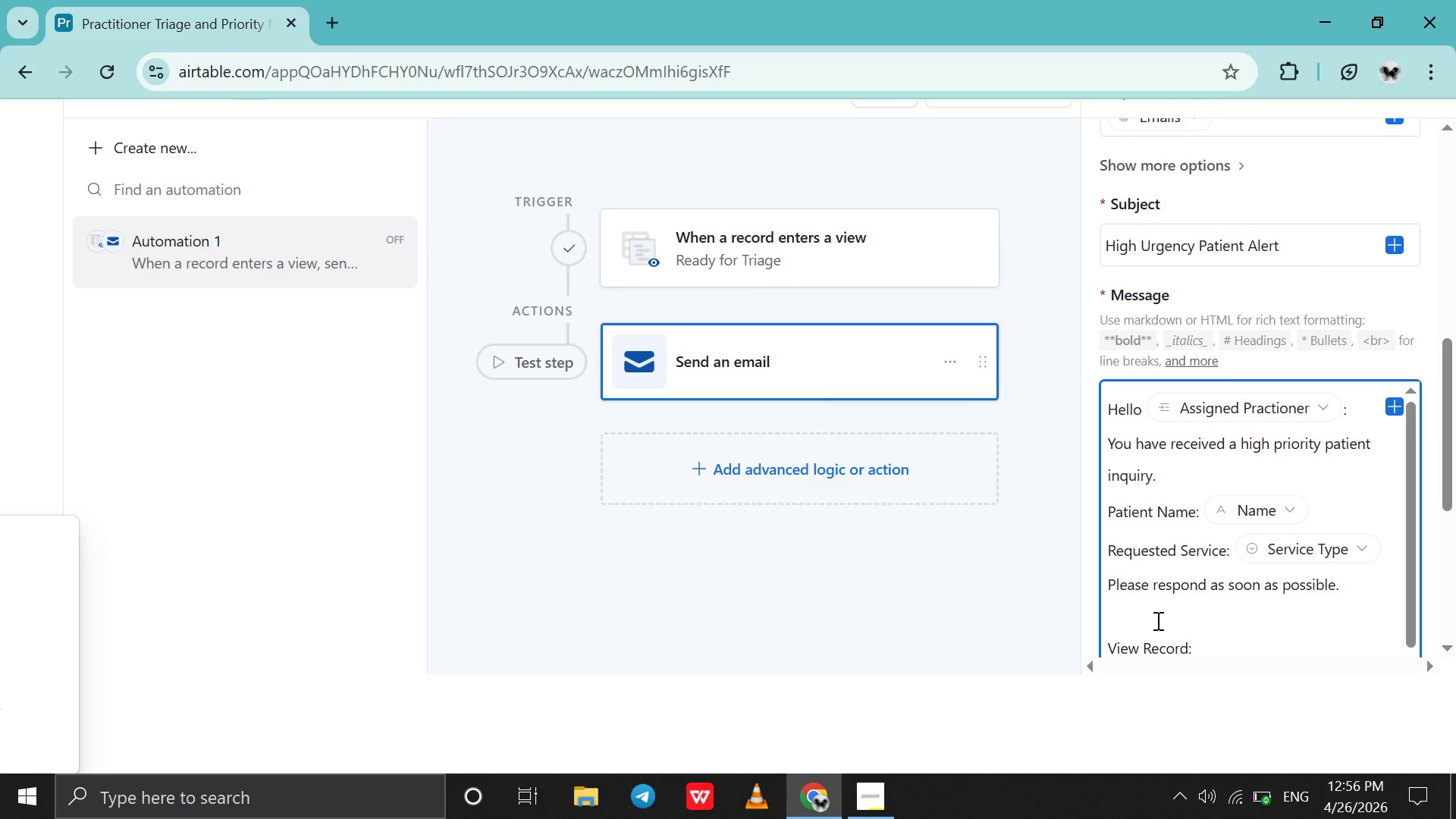 
scroll: coordinate [1156, 620], scroll_direction: down, amount: 1.0
 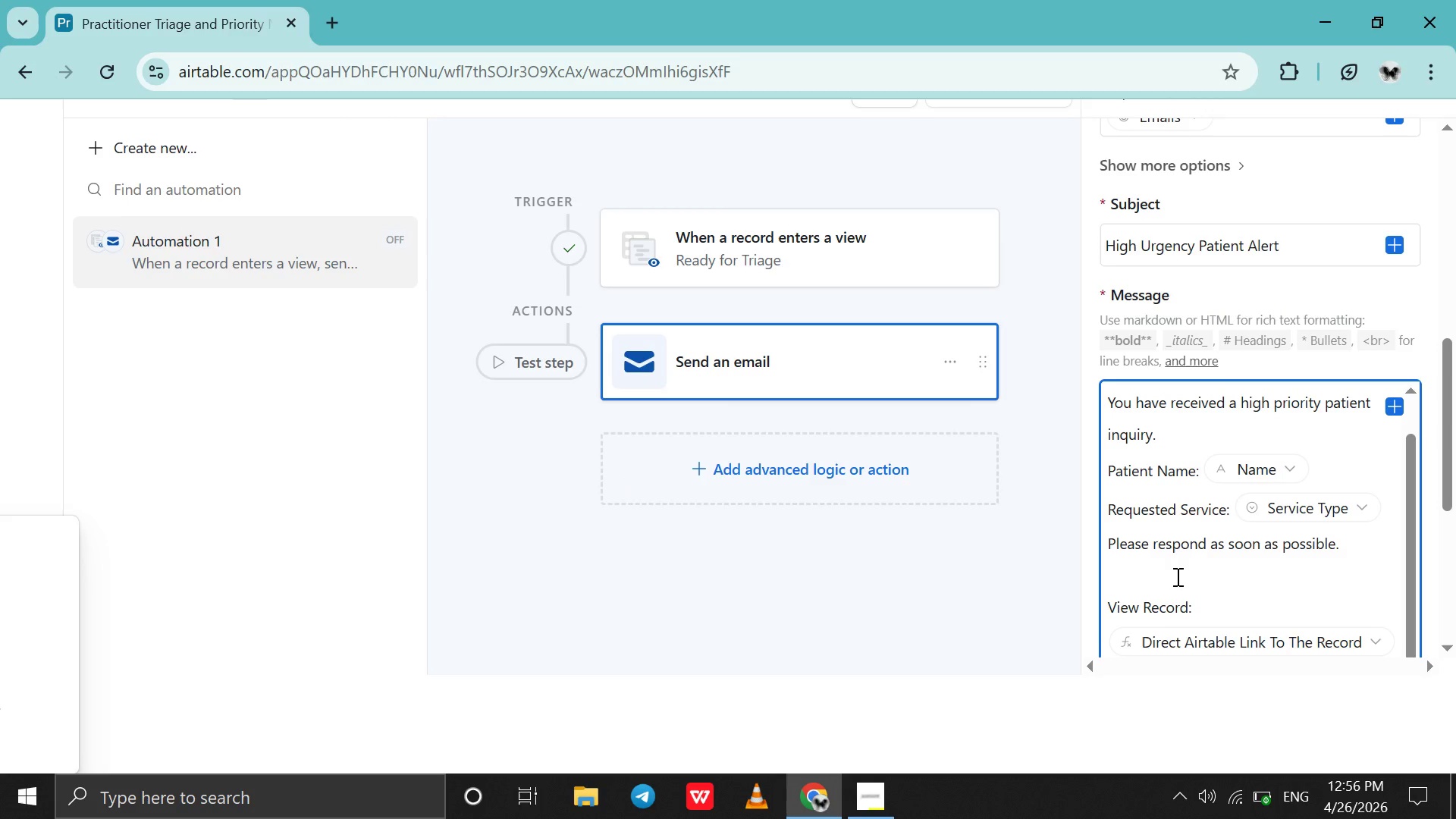 
left_click([1176, 576])
 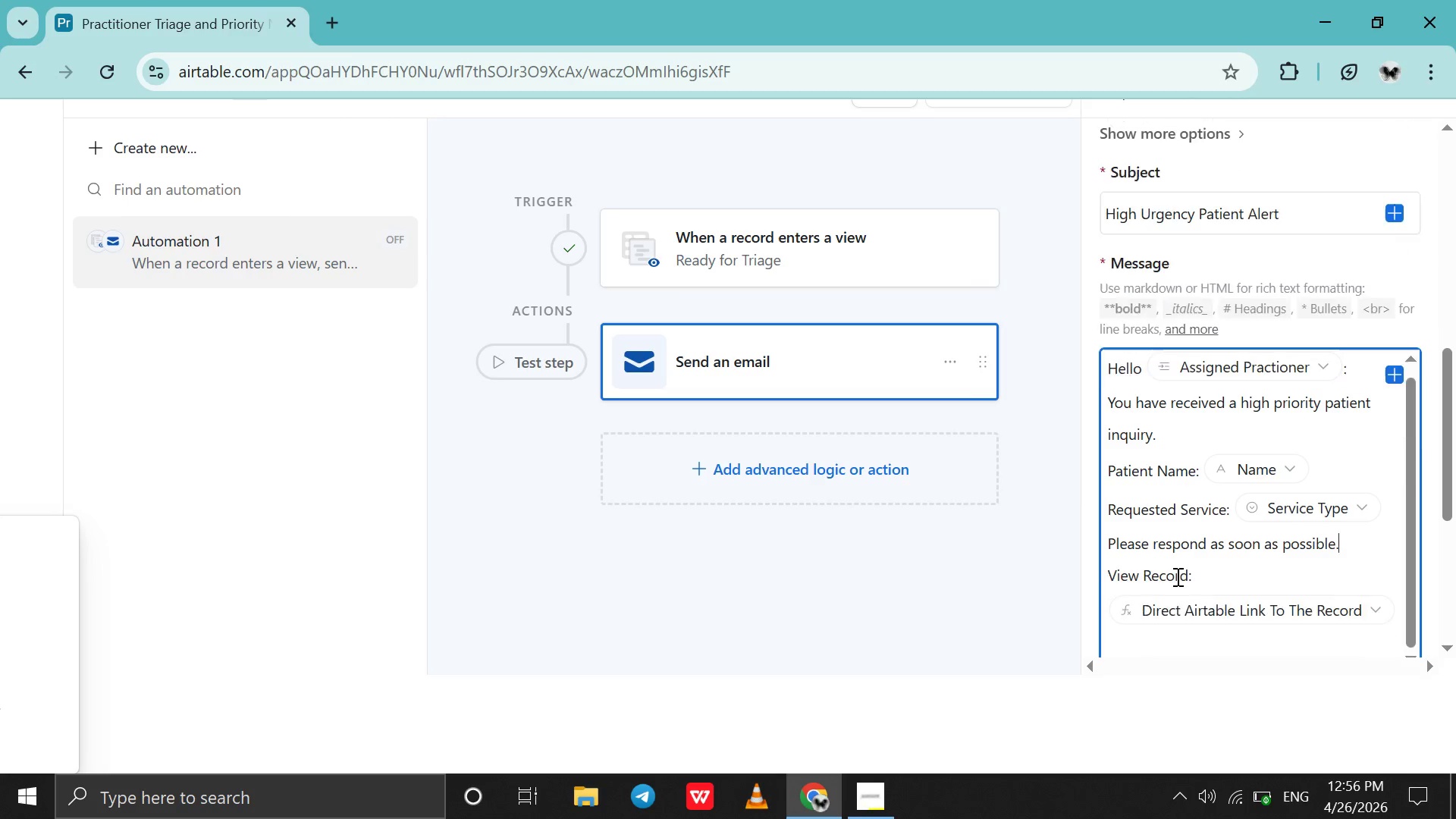 
key(Backspace)
 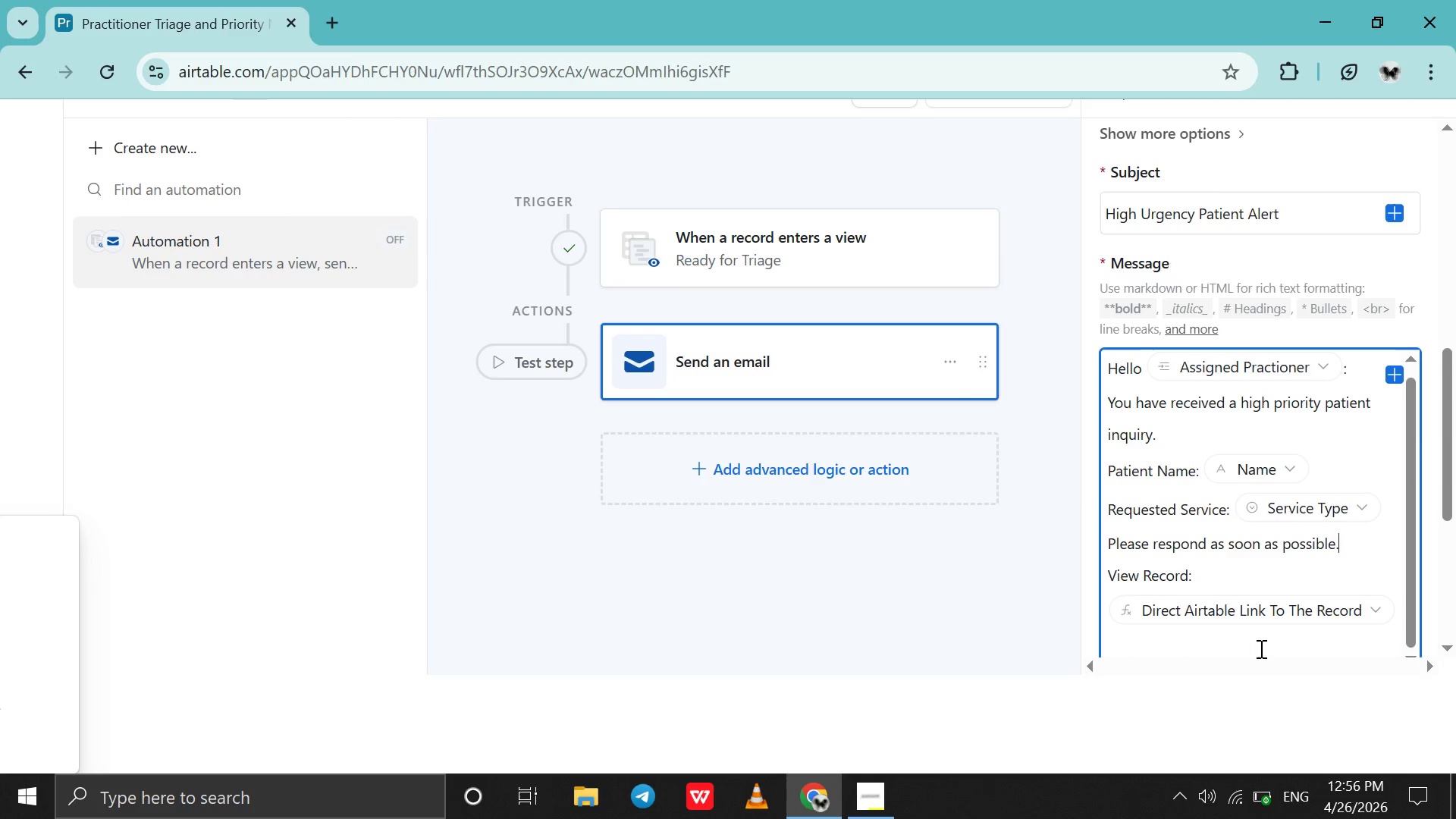 
left_click([1259, 648])
 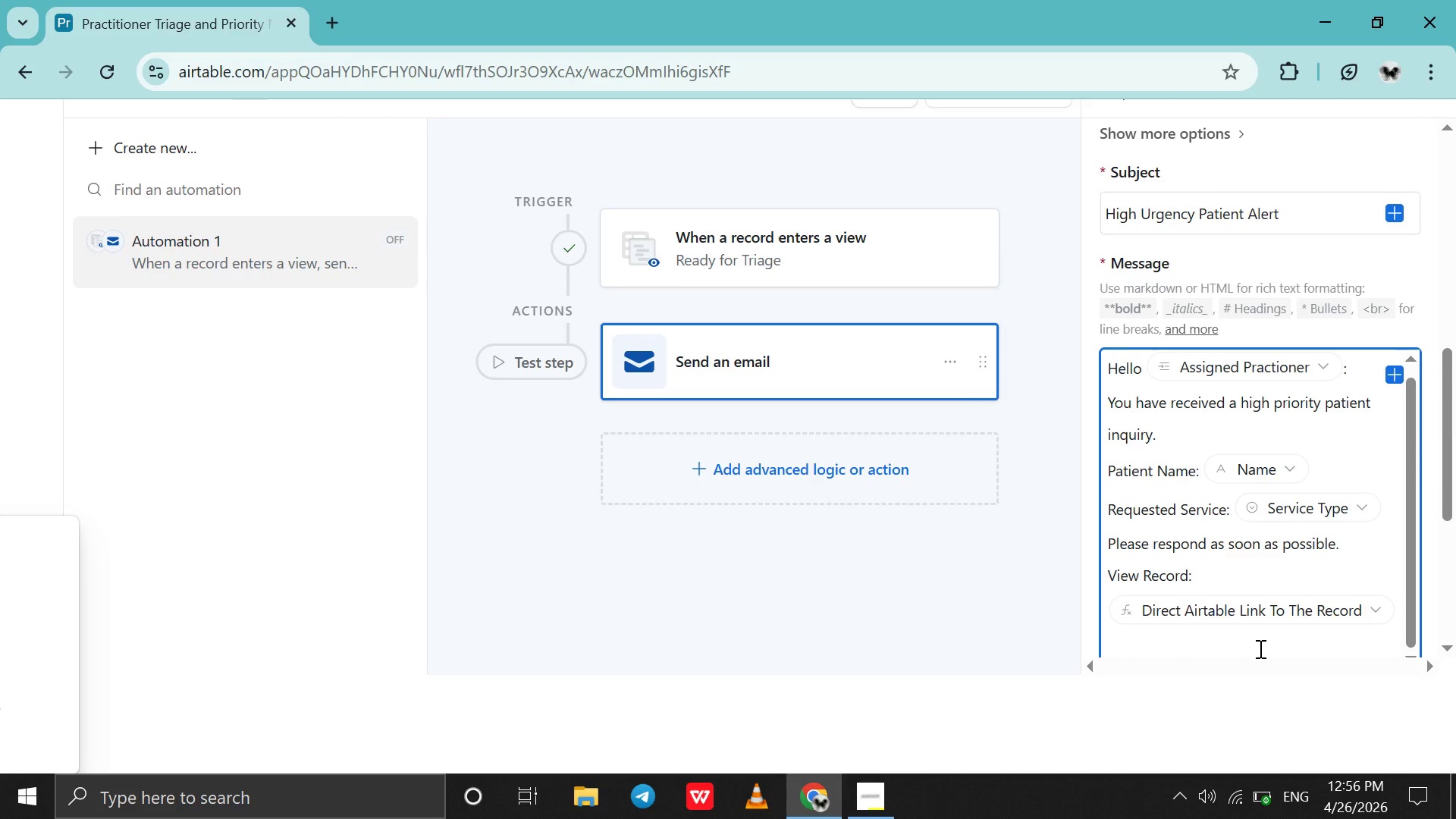 
key(ArrowDown)
 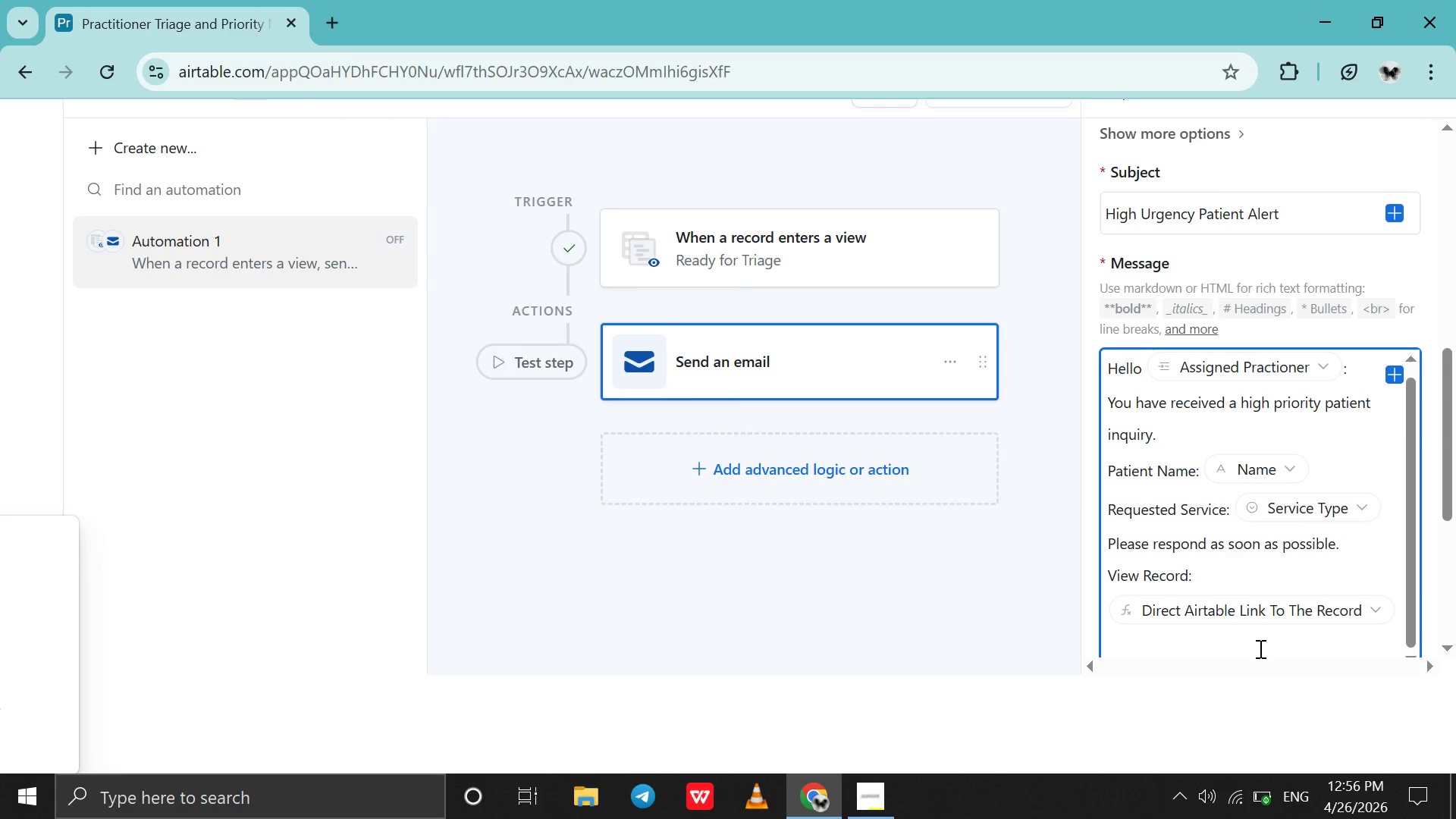 
key(Enter)
 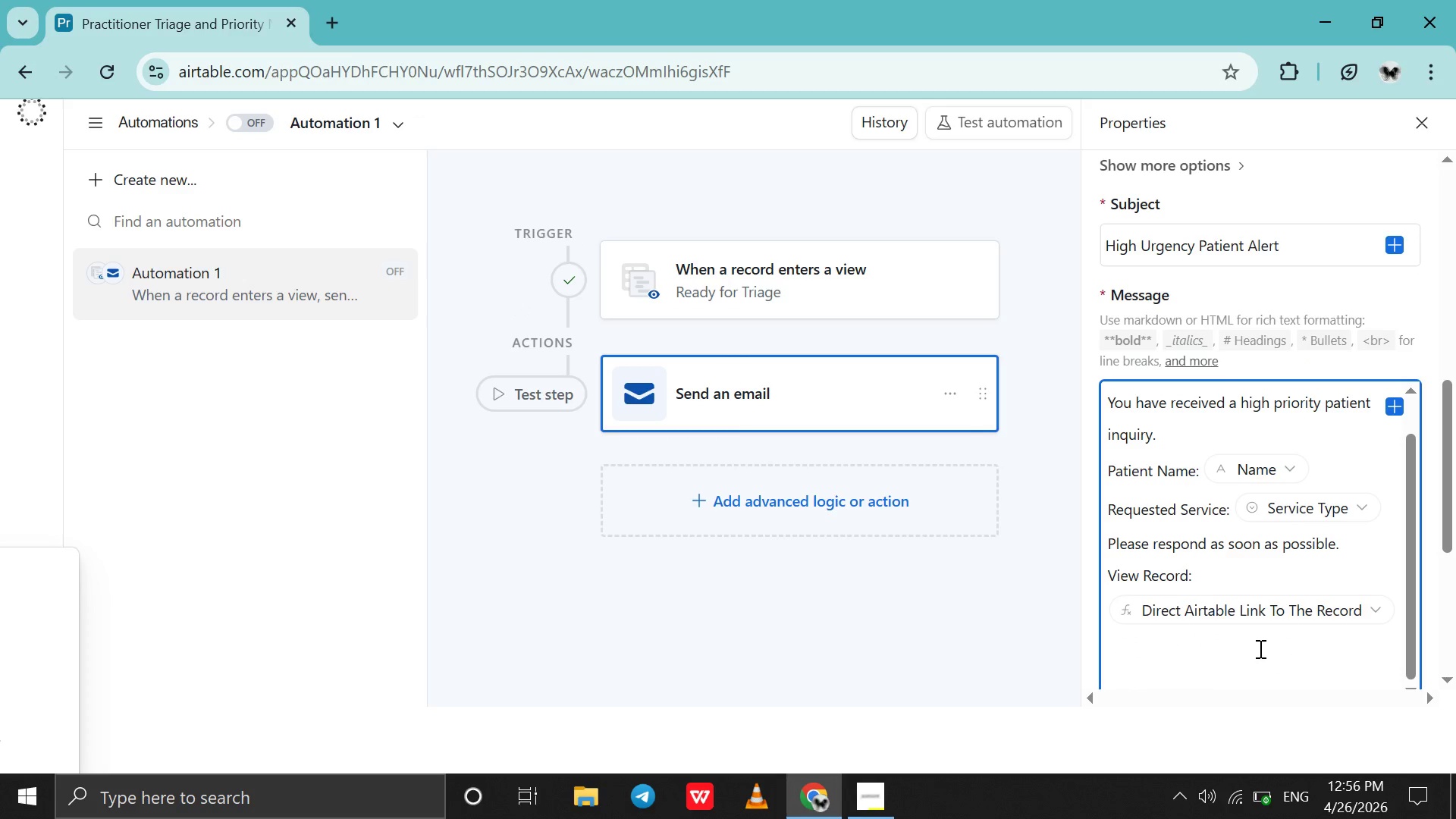 
type(Ver)
key(Backspace)
type(ridian Wellness Team )
 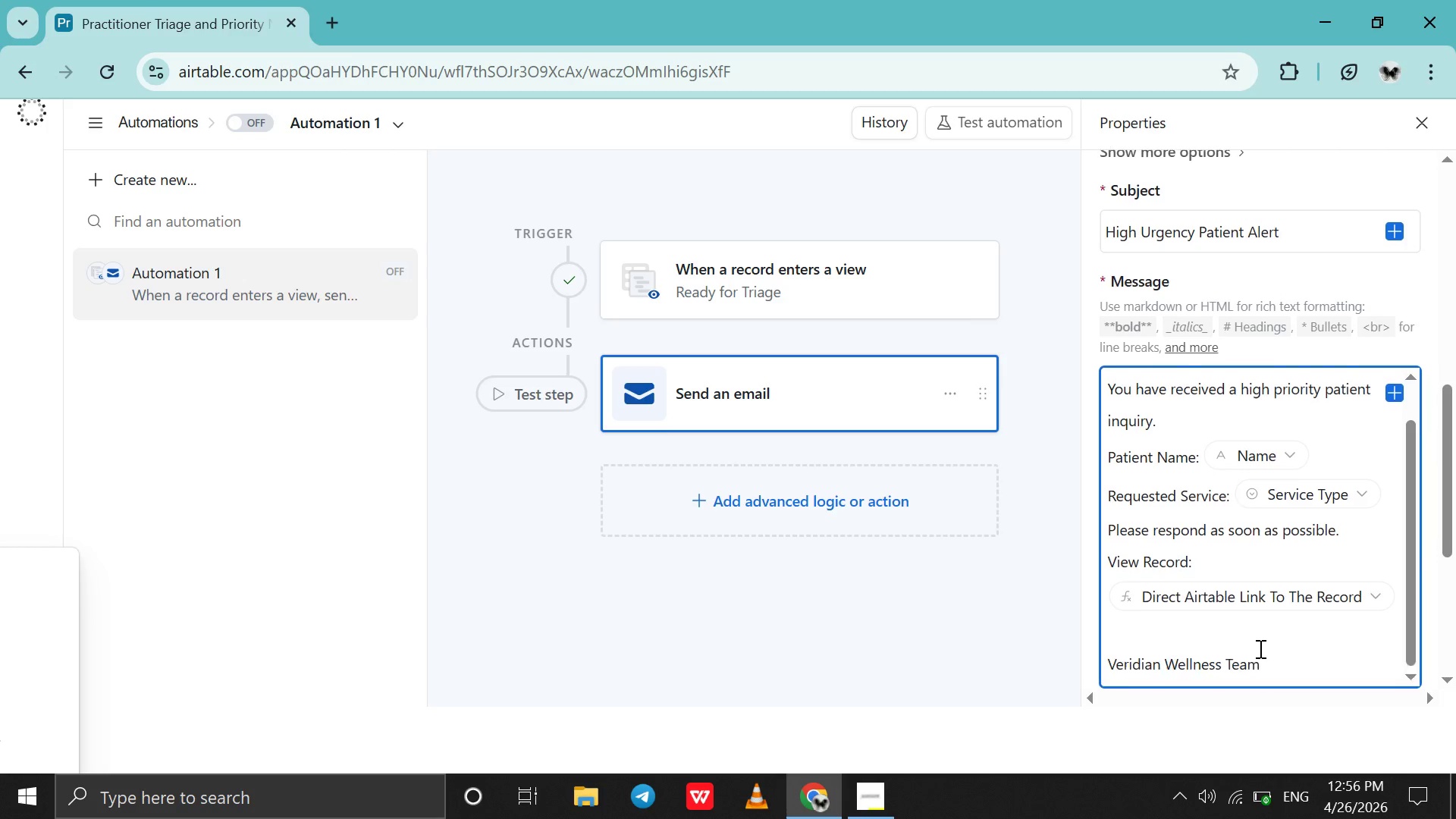 
scroll: coordinate [1259, 648], scroll_direction: down, amount: 14.0
 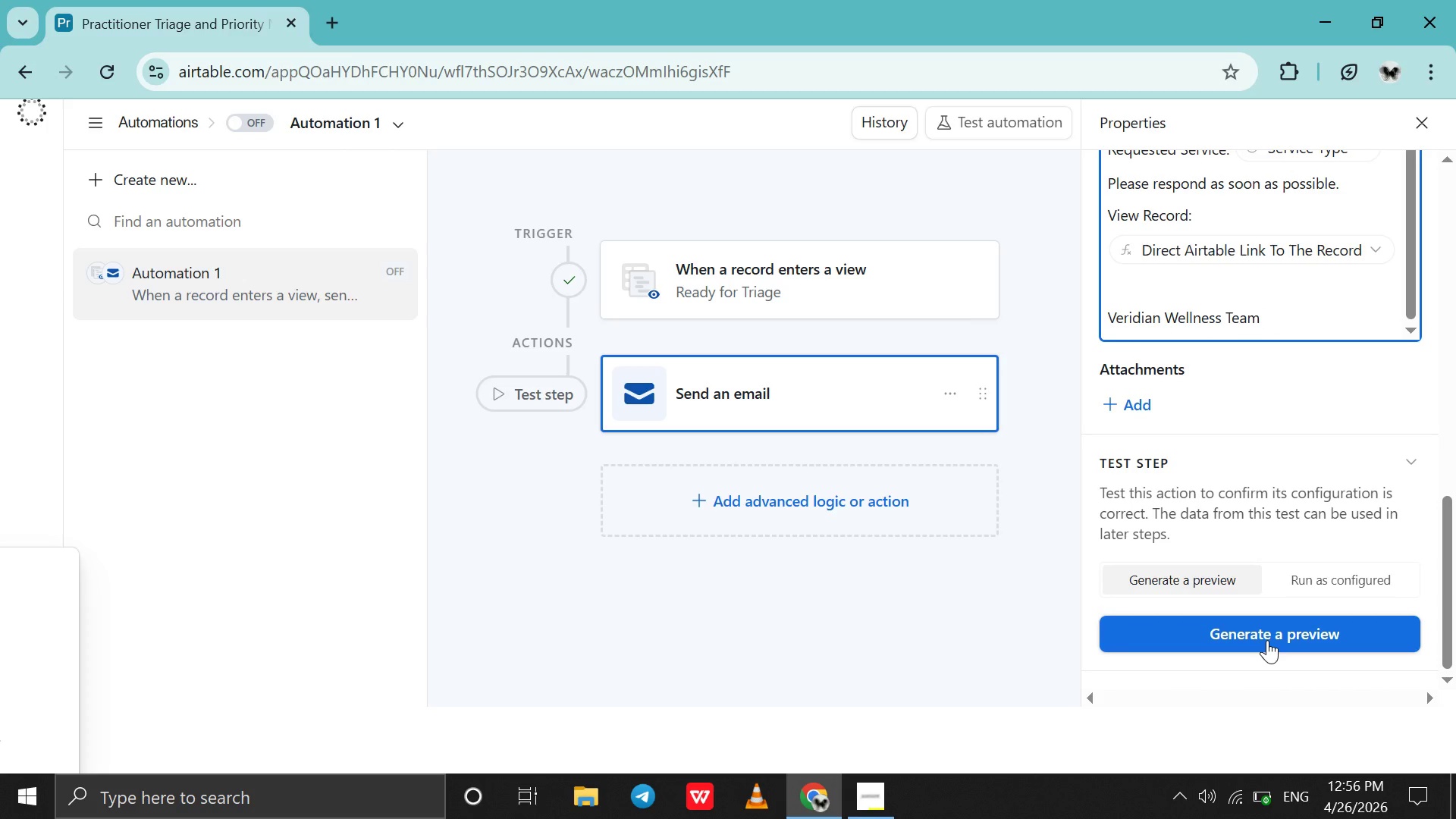 
left_click([1267, 640])
 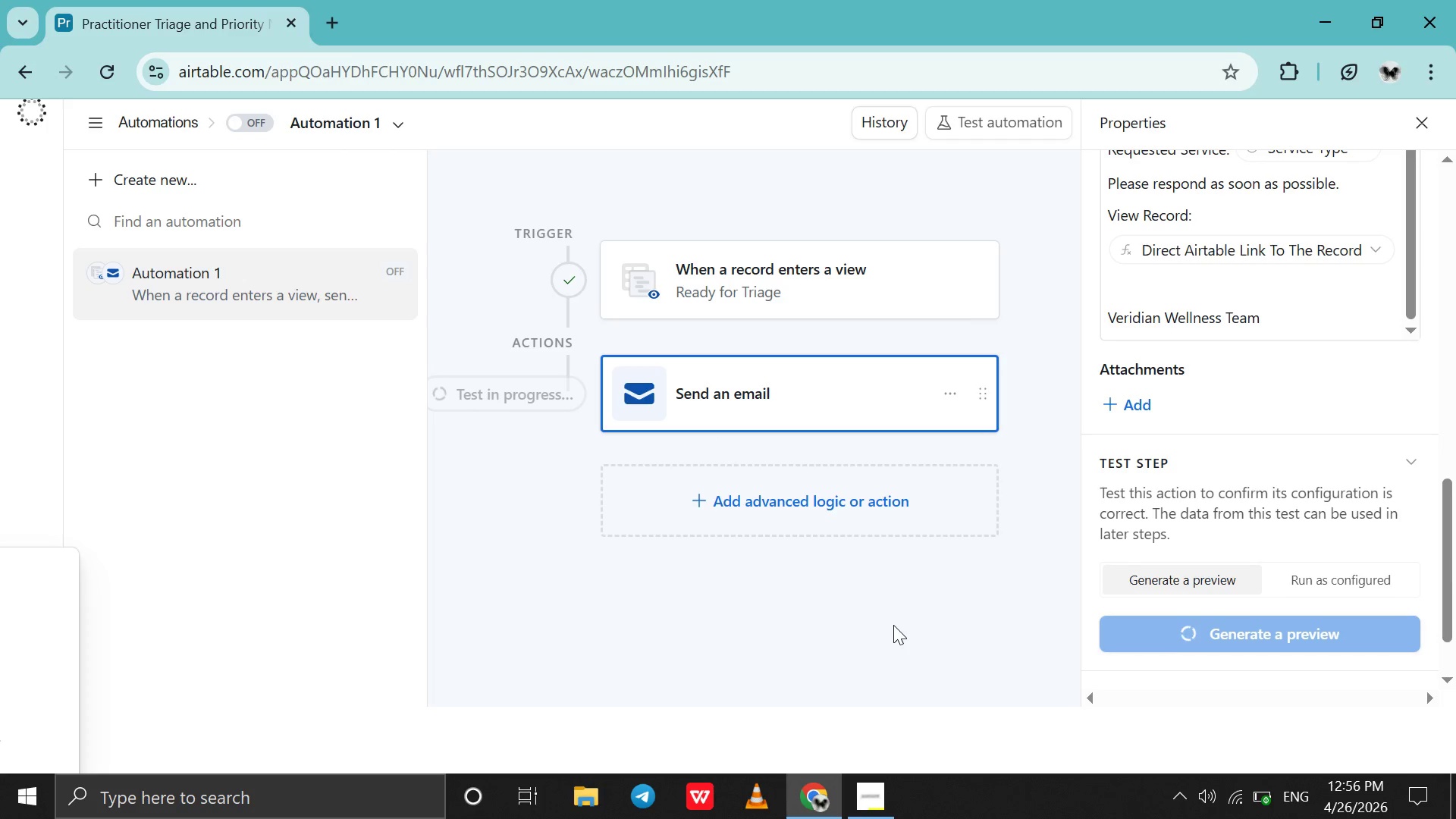 
wait(9.61)
 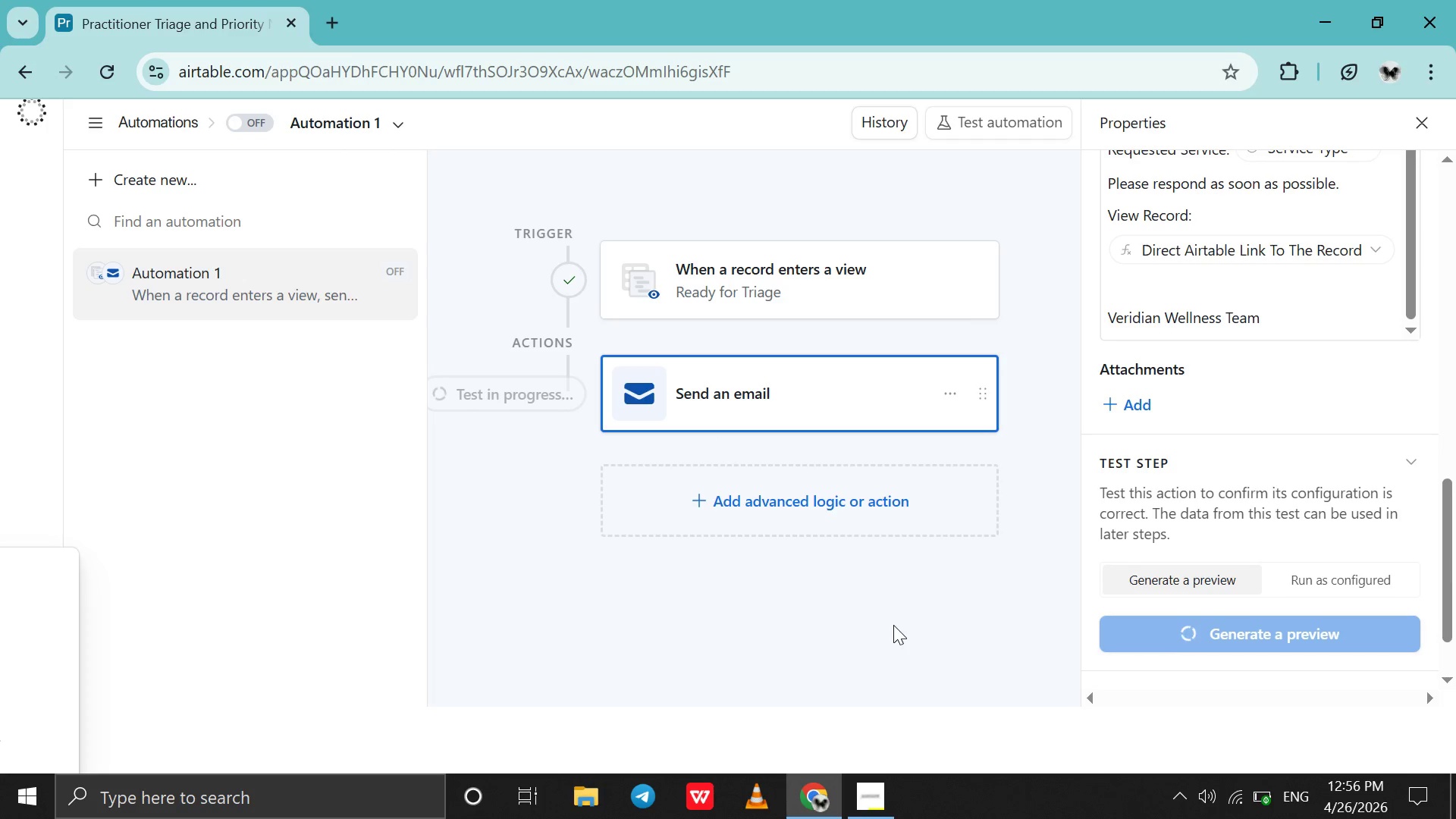 
left_click([866, 814])